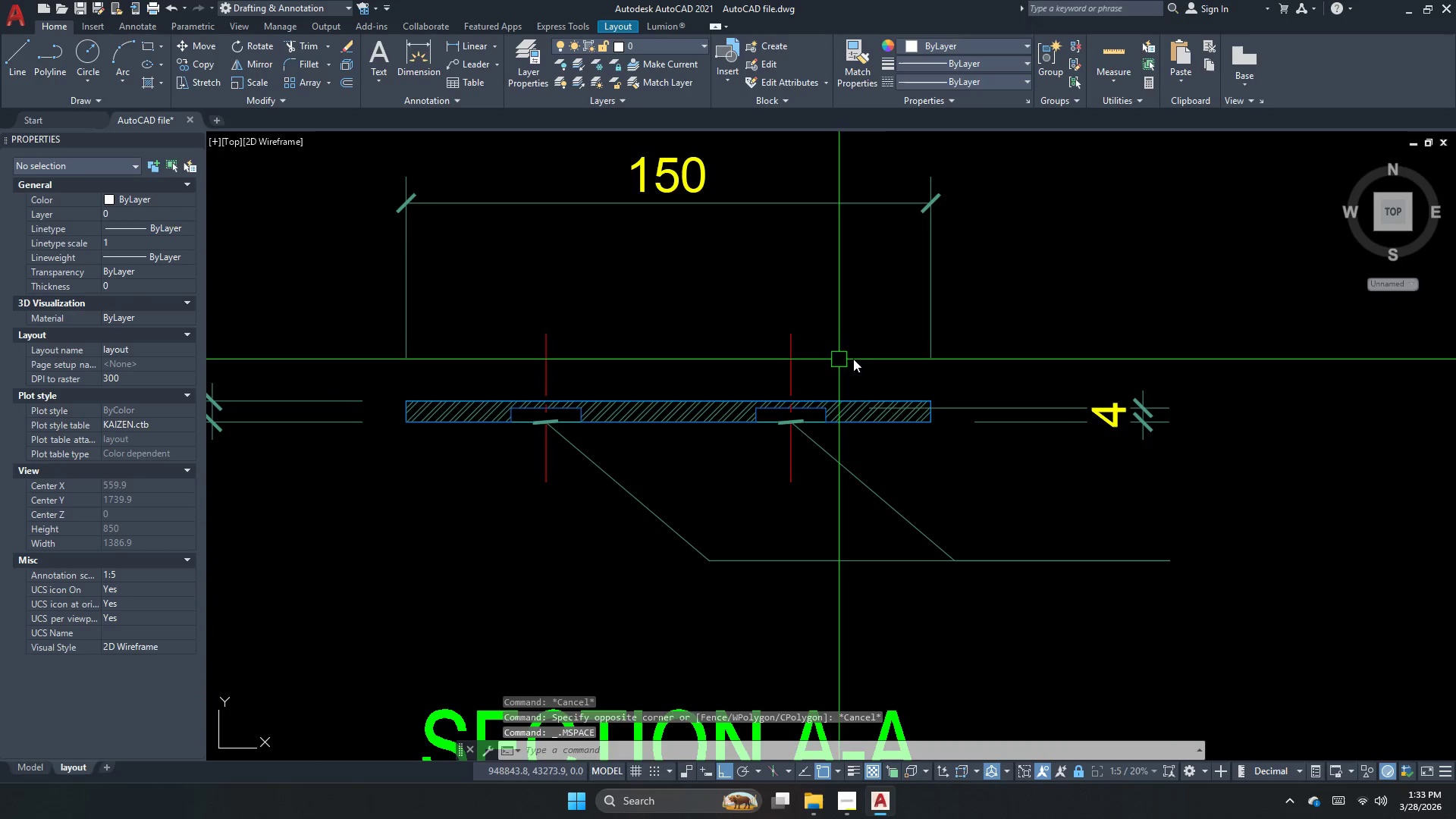 
scroll: coordinate [610, 424], scroll_direction: up, amount: 2.0
 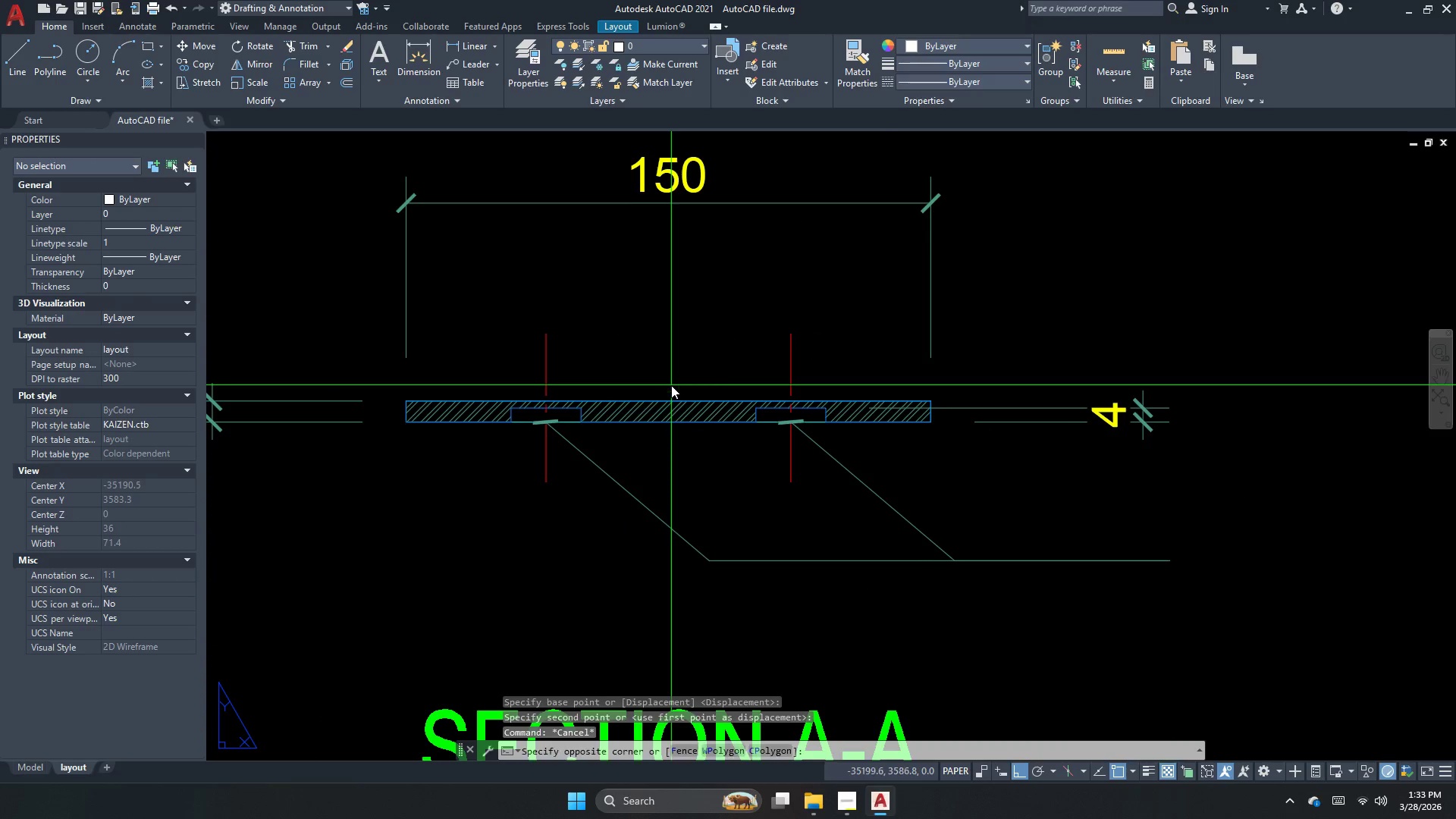 
left_click_drag(start_coordinate=[849, 358], to_coordinate=[763, 353])
 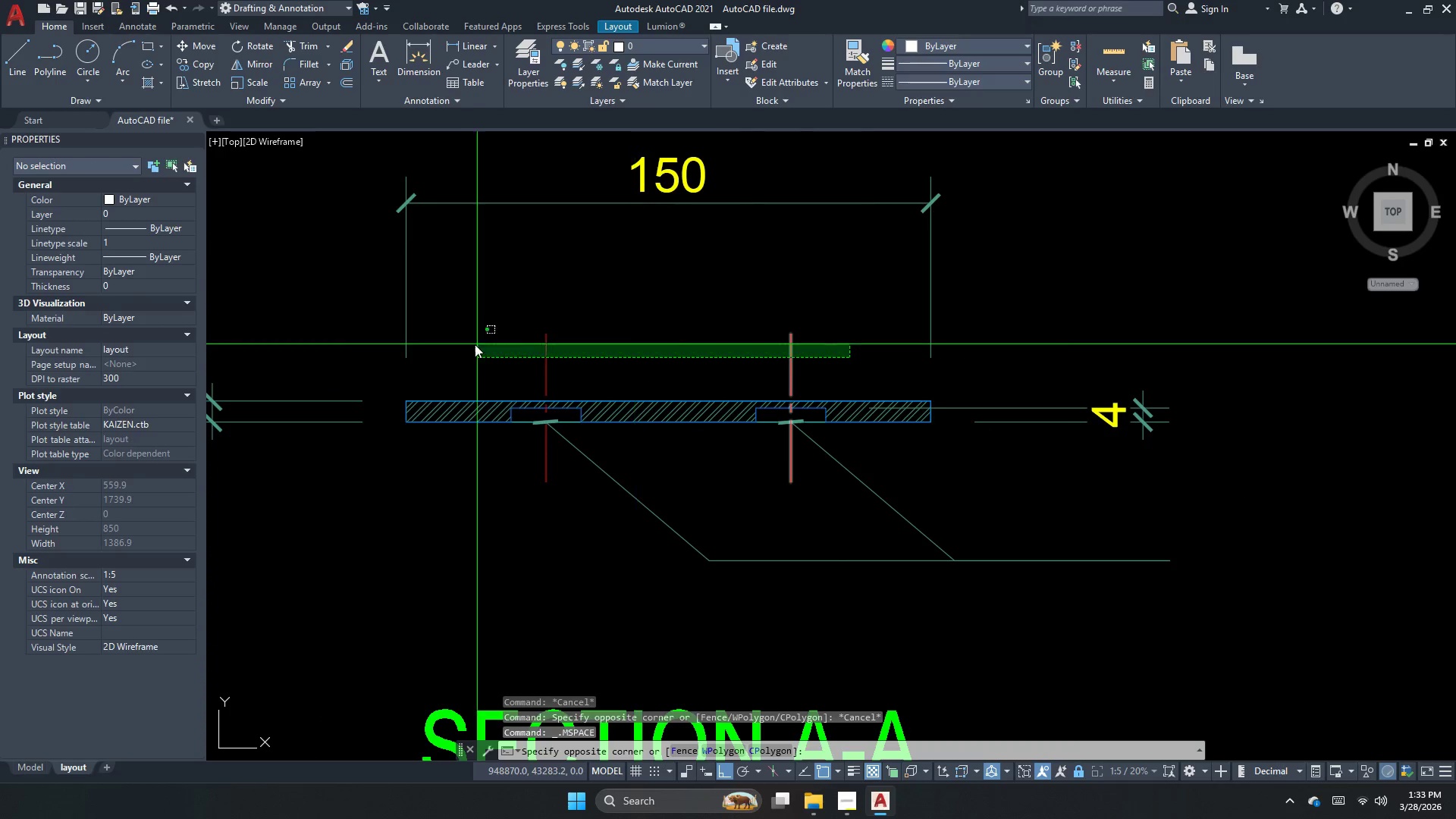 
triple_click([472, 344])
 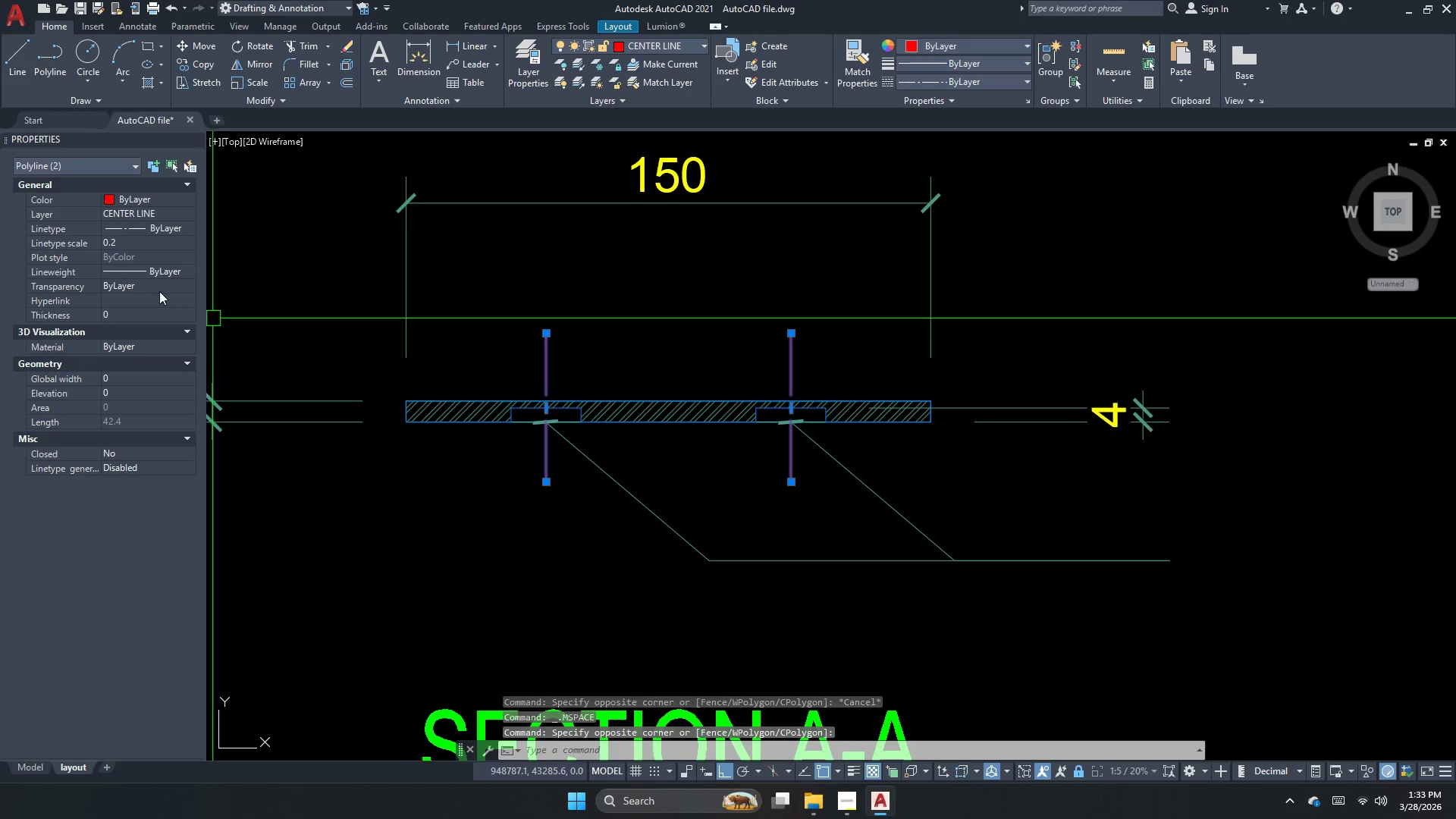 
left_click([143, 240])
 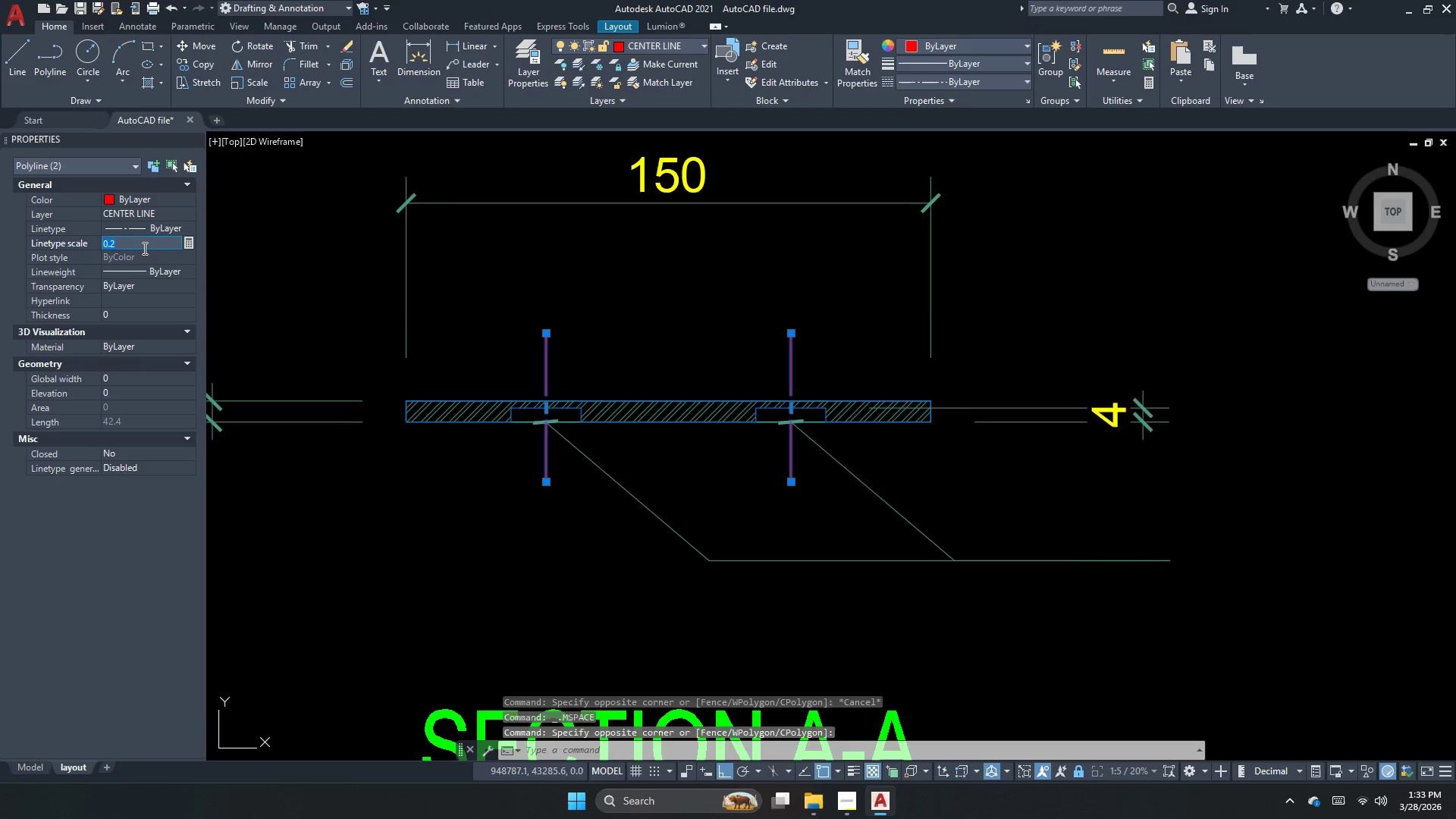 
key(NumpadDecimal)
 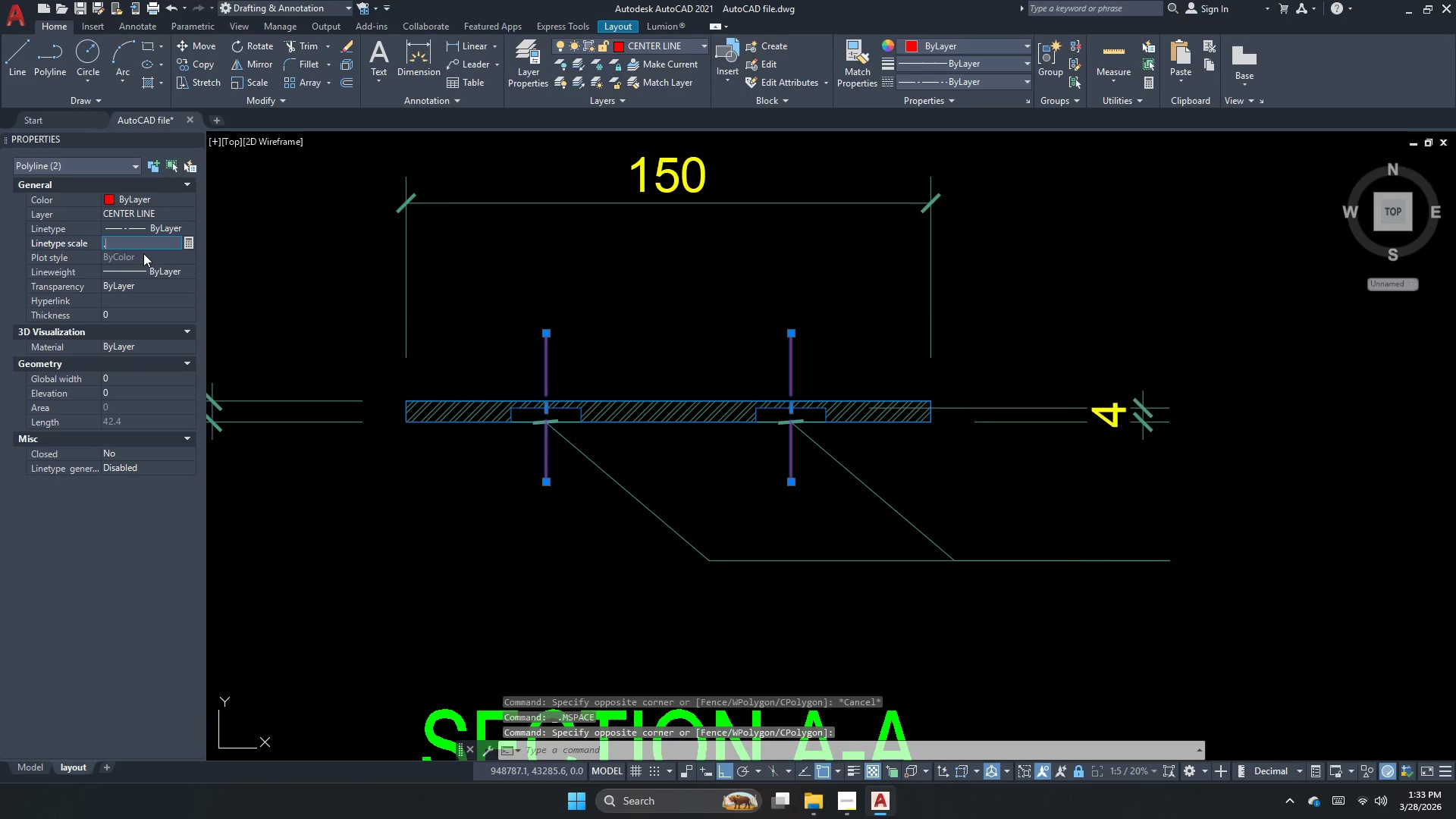 
key(Numpad1)
 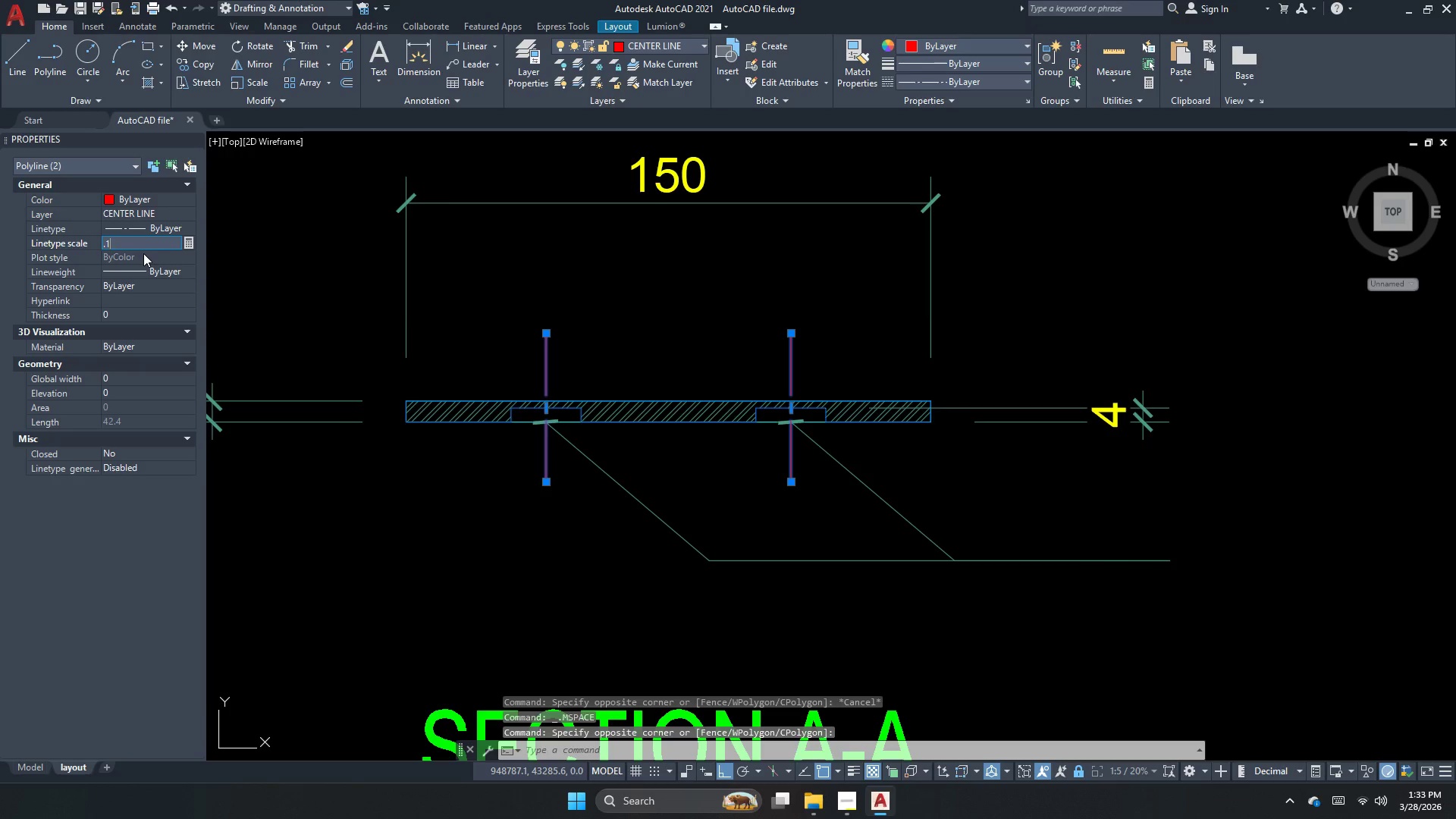 
key(NumpadEnter)
 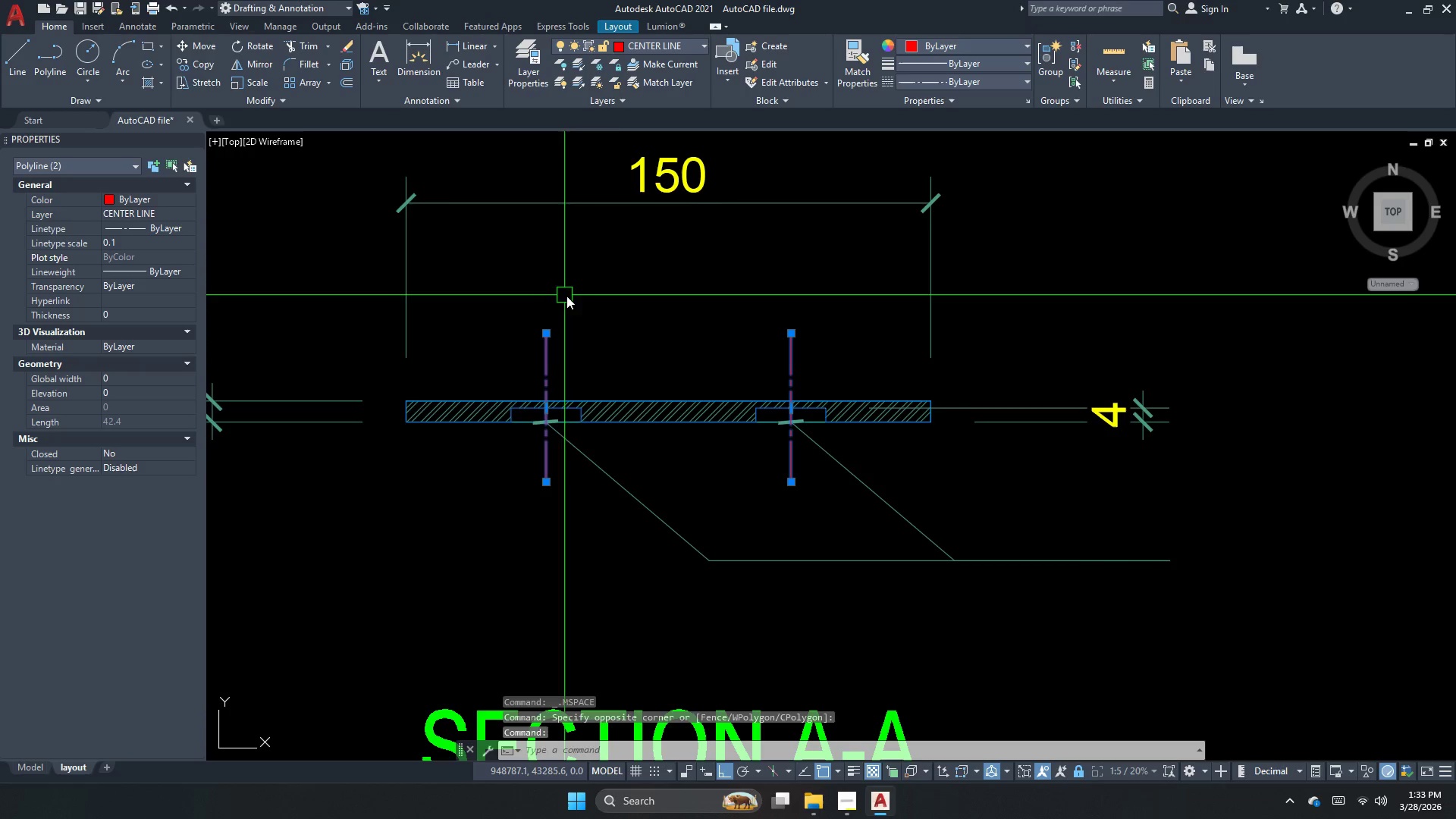 
key(Escape)
type(ma )
 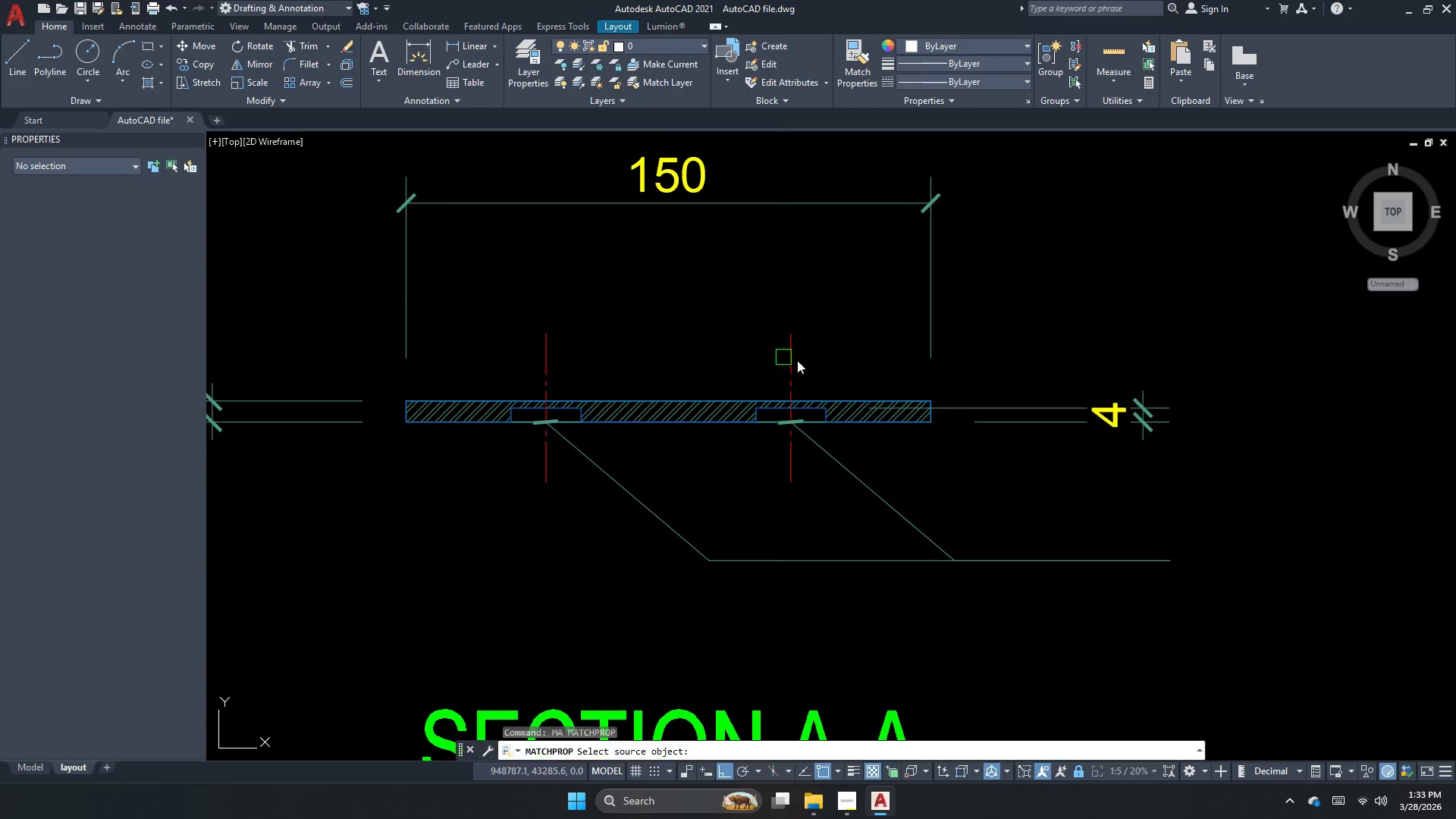 
left_click([795, 363])
 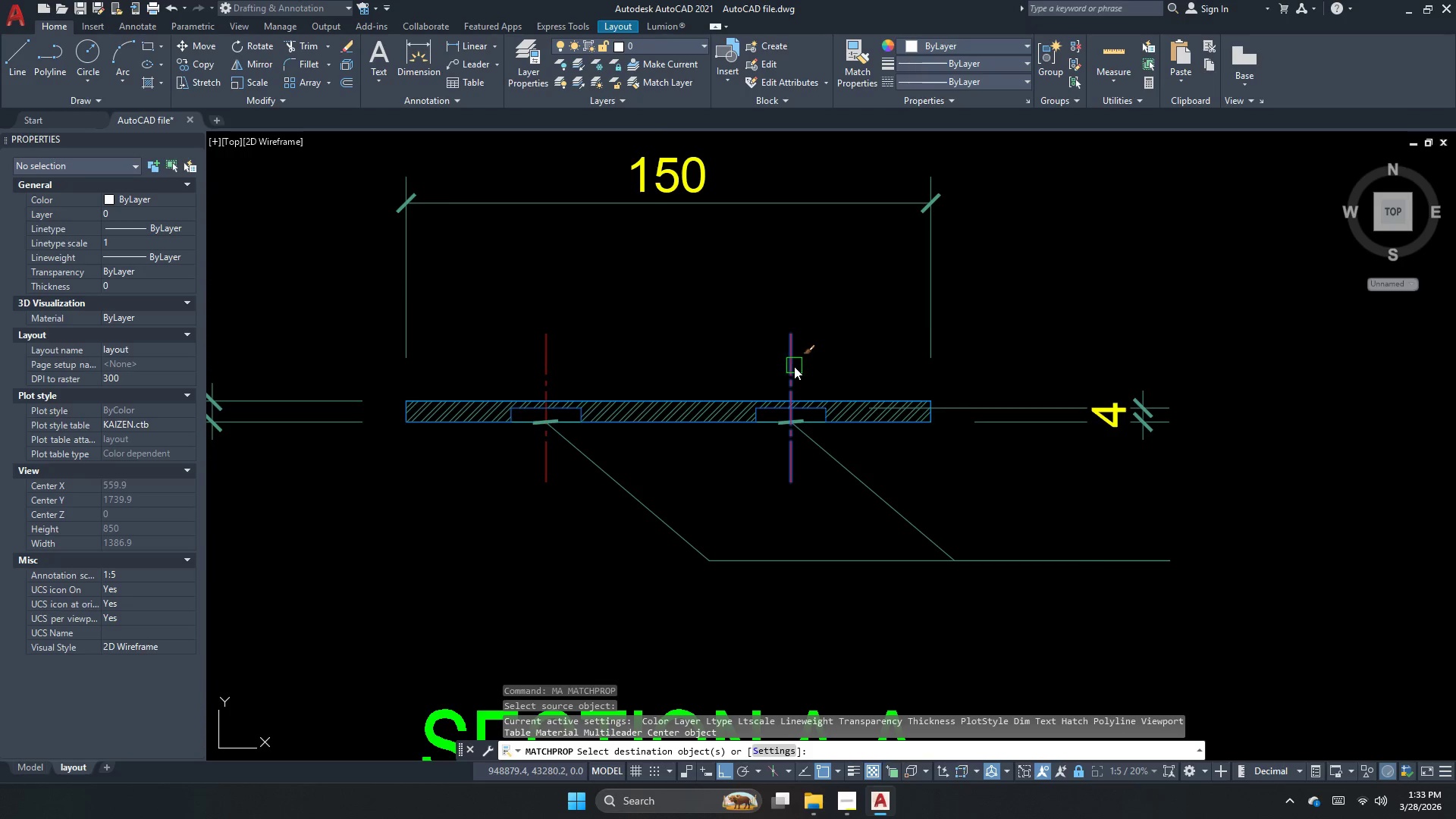 
scroll: coordinate [938, 394], scroll_direction: down, amount: 3.0
 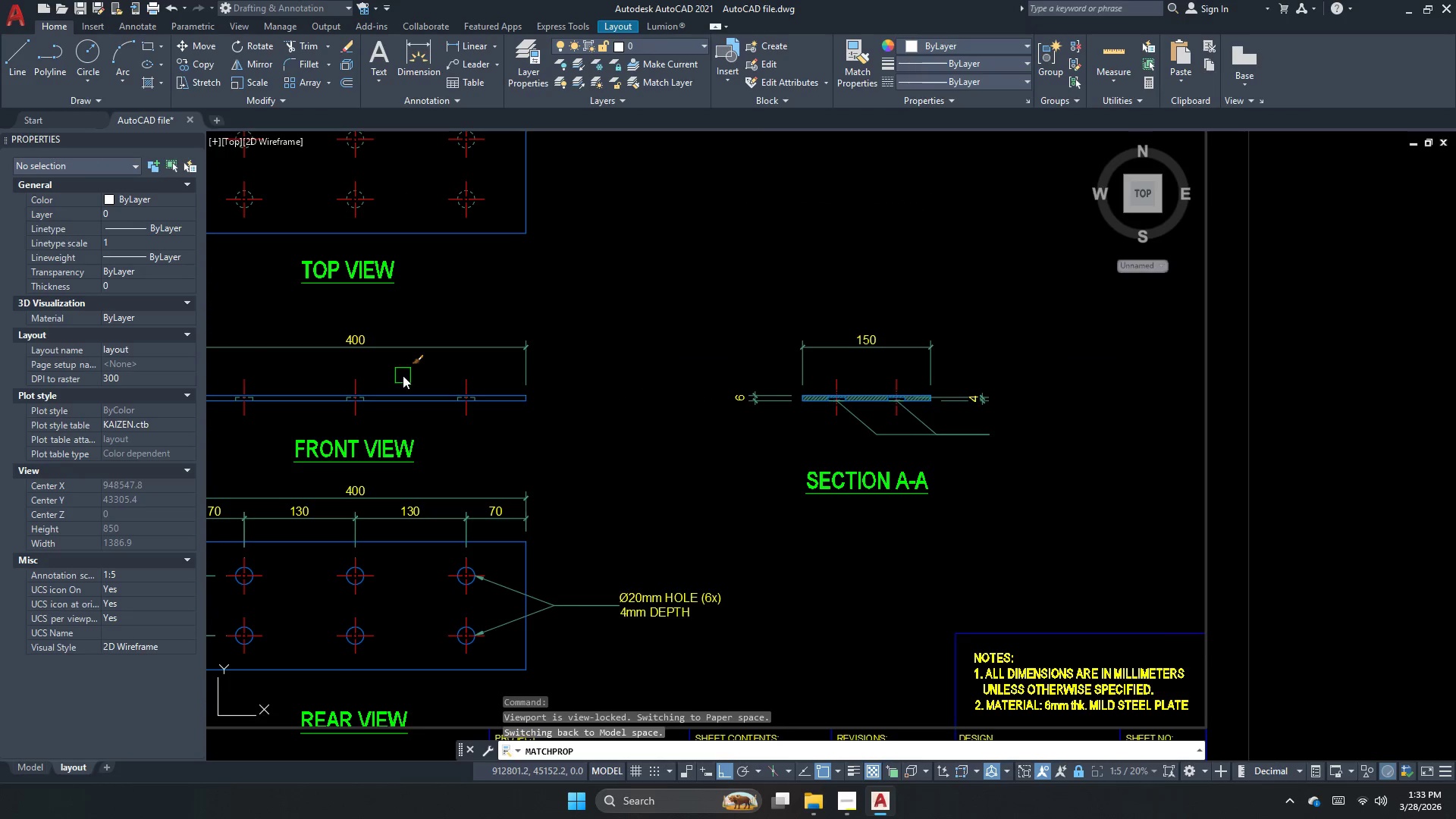 
left_click_drag(start_coordinate=[544, 397], to_coordinate=[521, 392])
 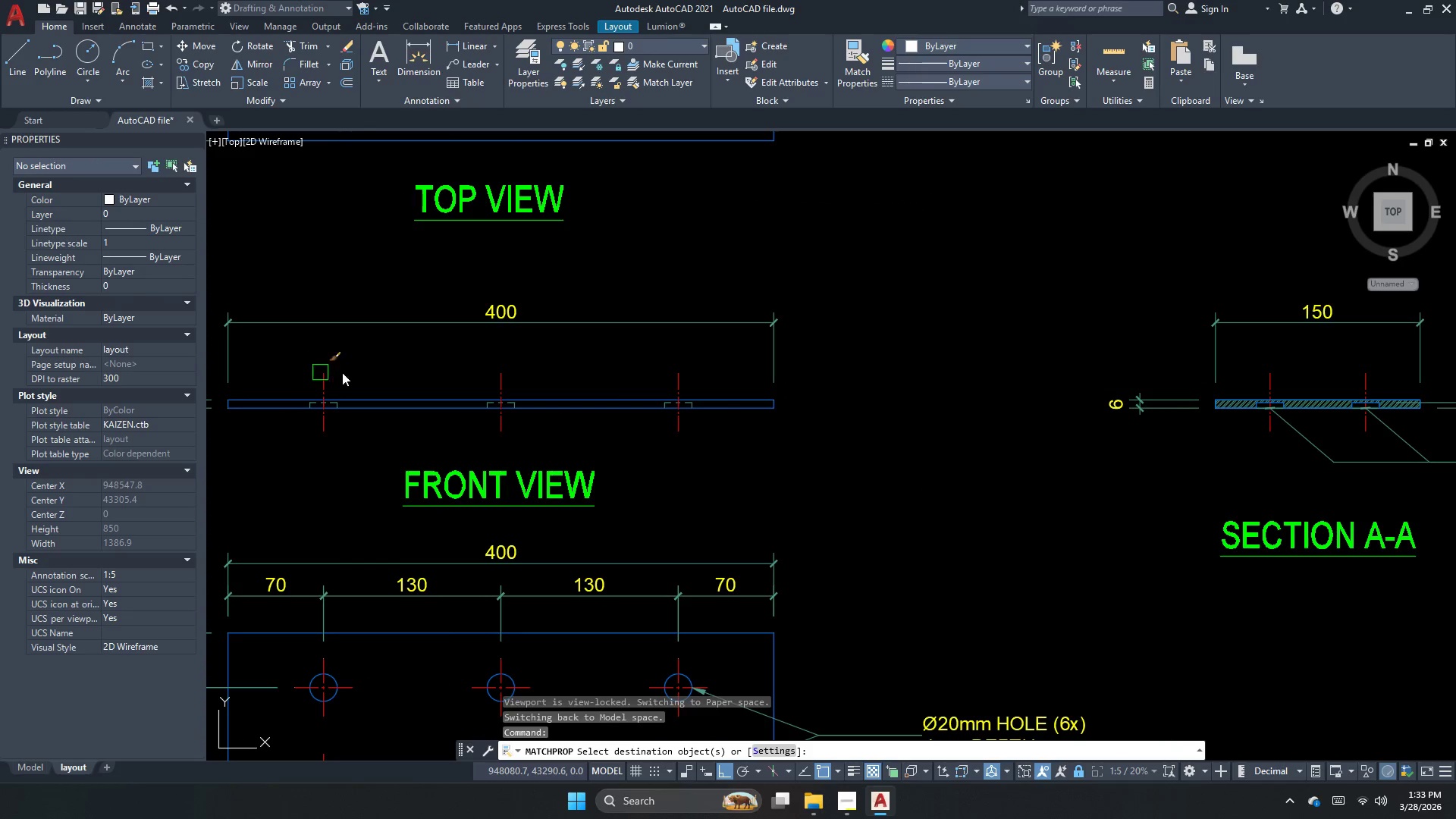 
scroll: coordinate [400, 379], scroll_direction: up, amount: 1.0
 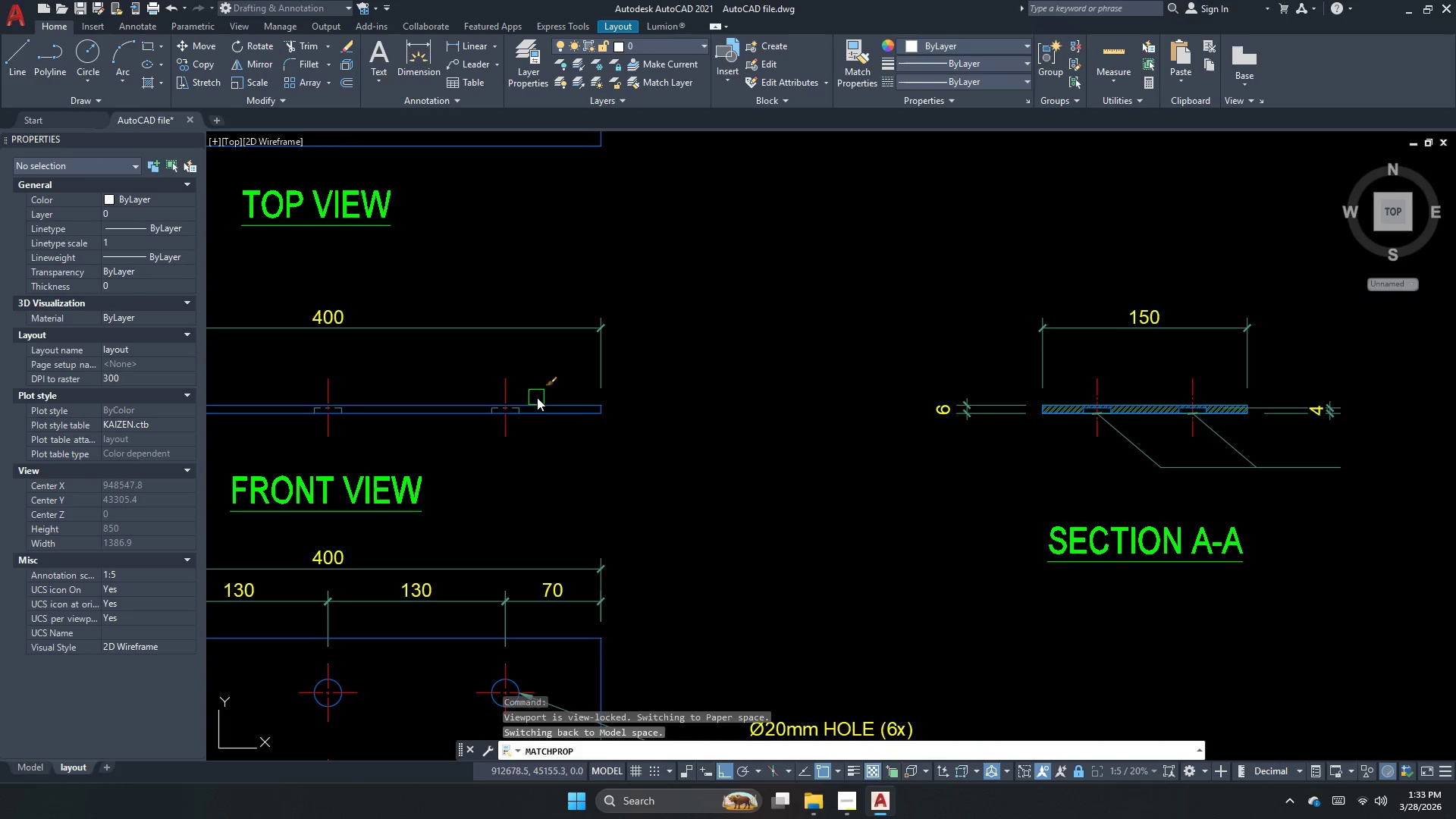 
key(Escape)
 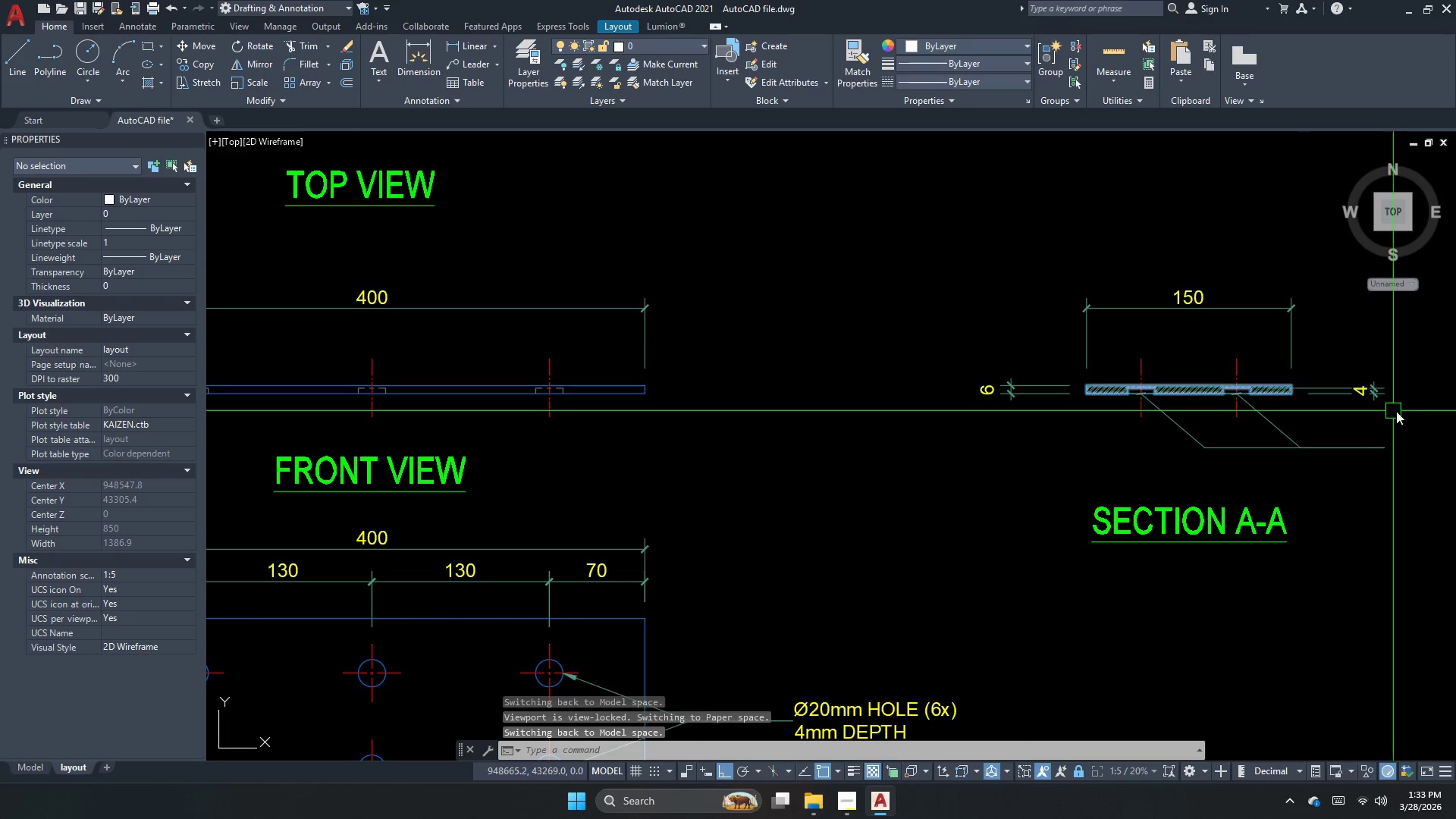 
key(Escape)
 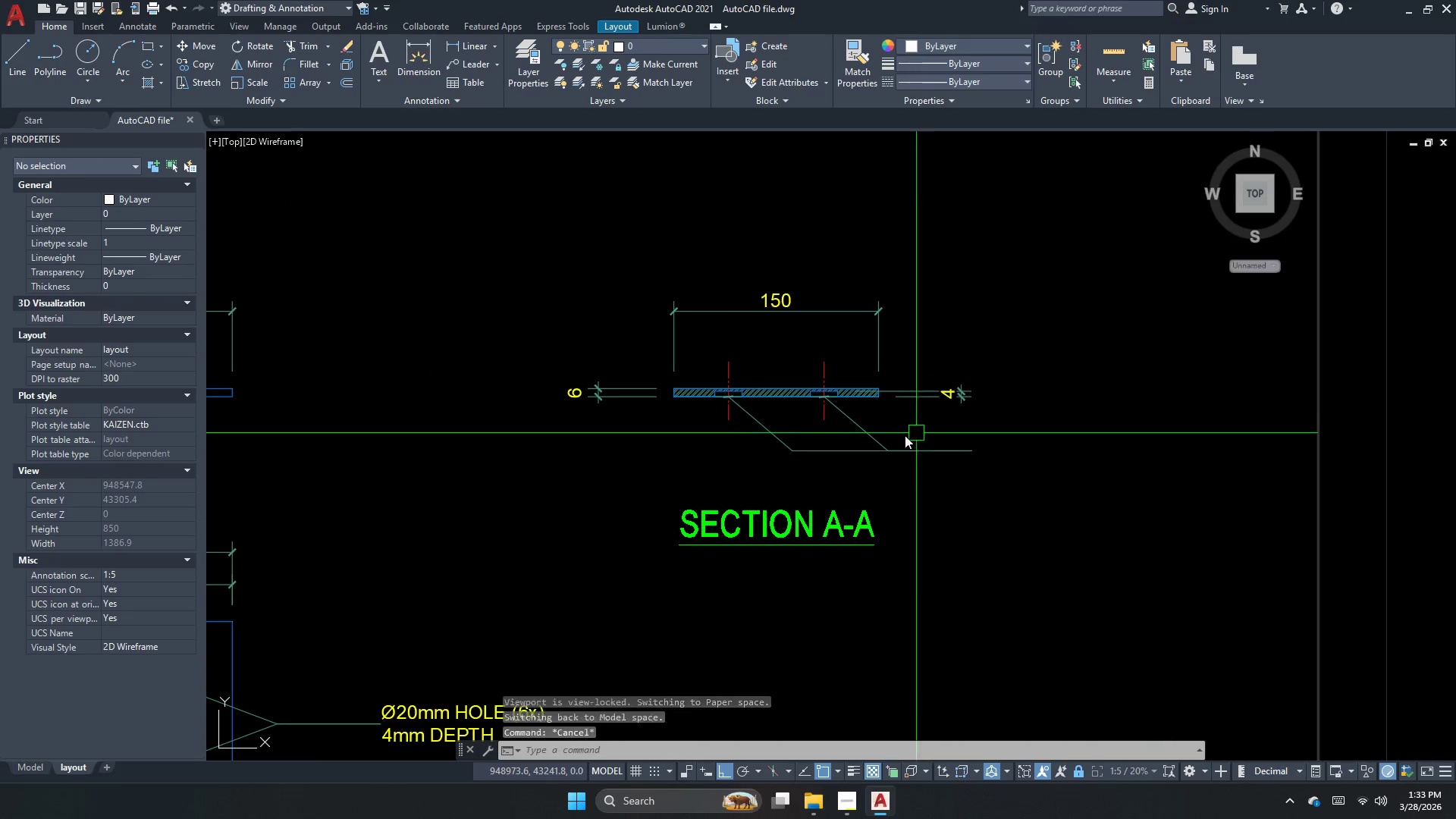 
left_click([1208, 448])
 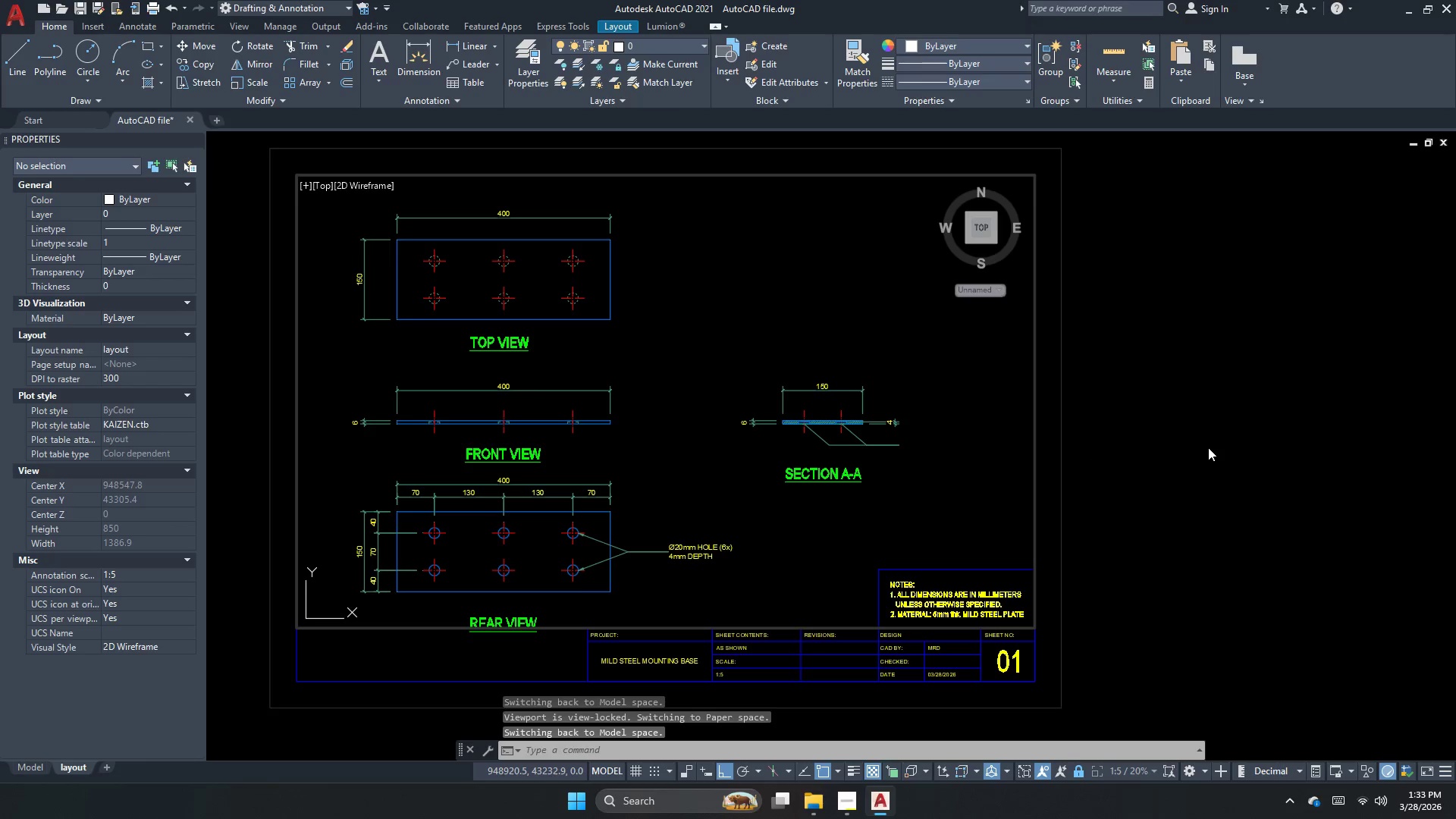 
scroll: coordinate [842, 441], scroll_direction: down, amount: 2.0
 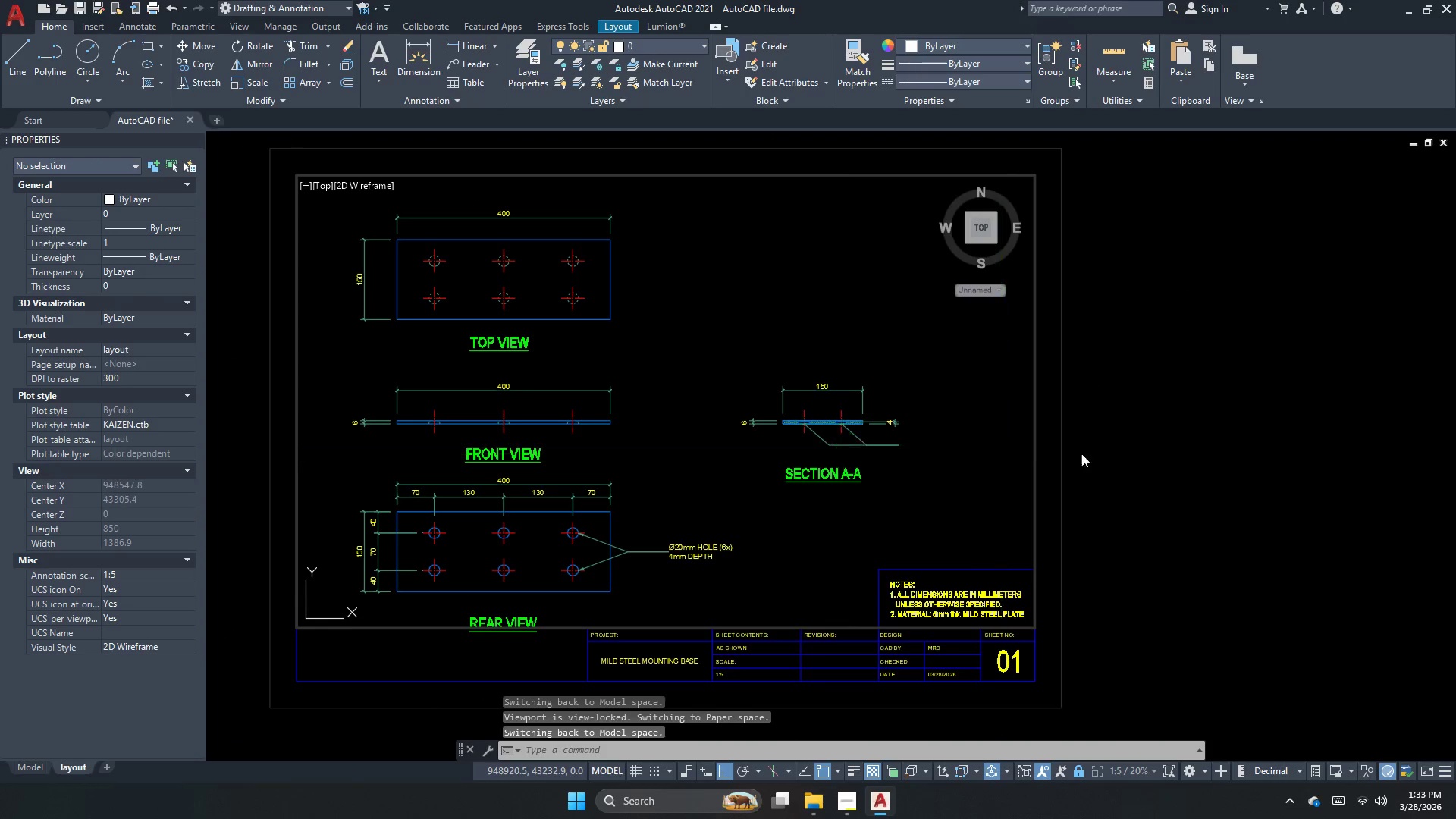 
double_click([1208, 447])
 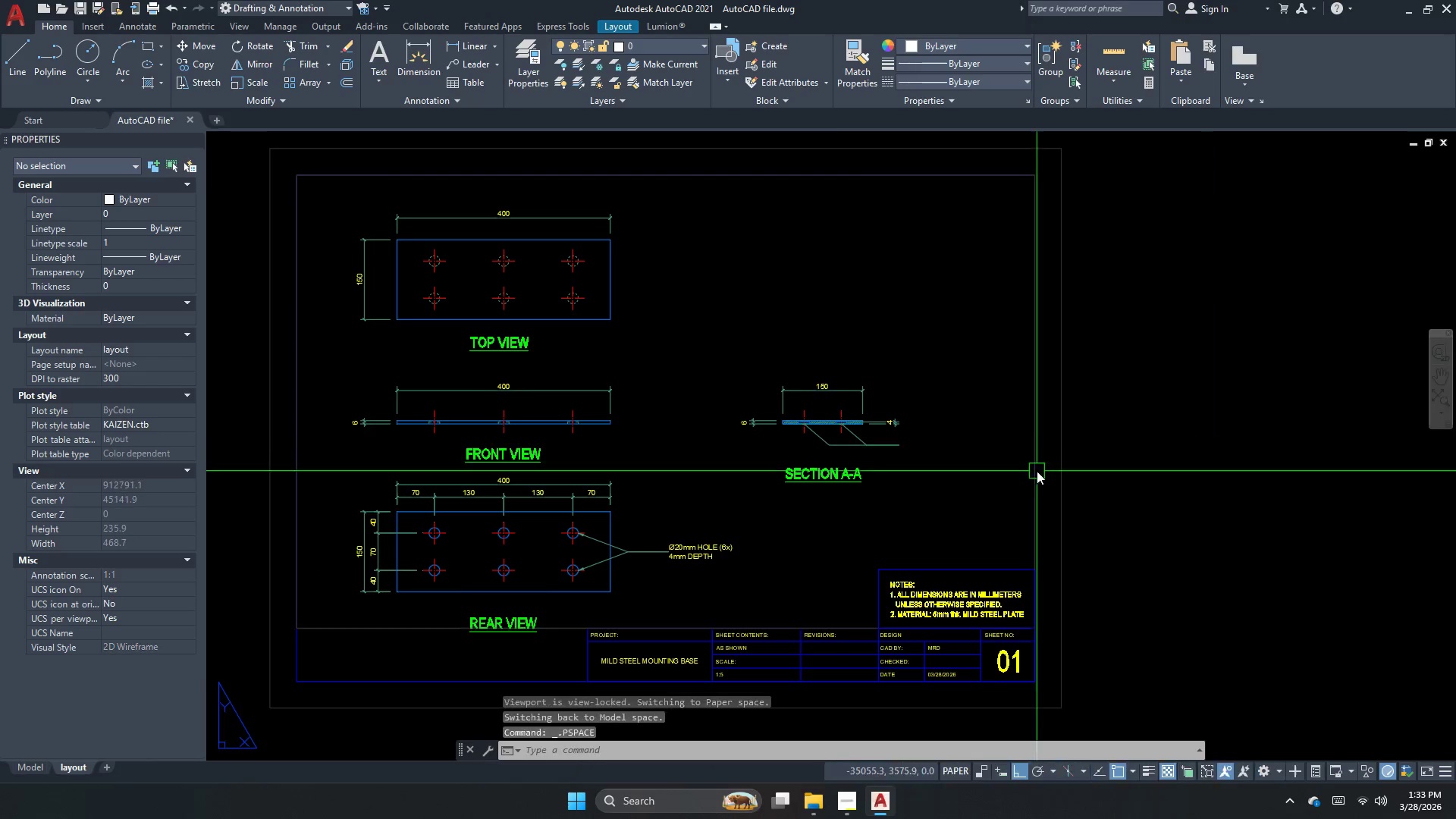 
key(Escape)
type(ma )
 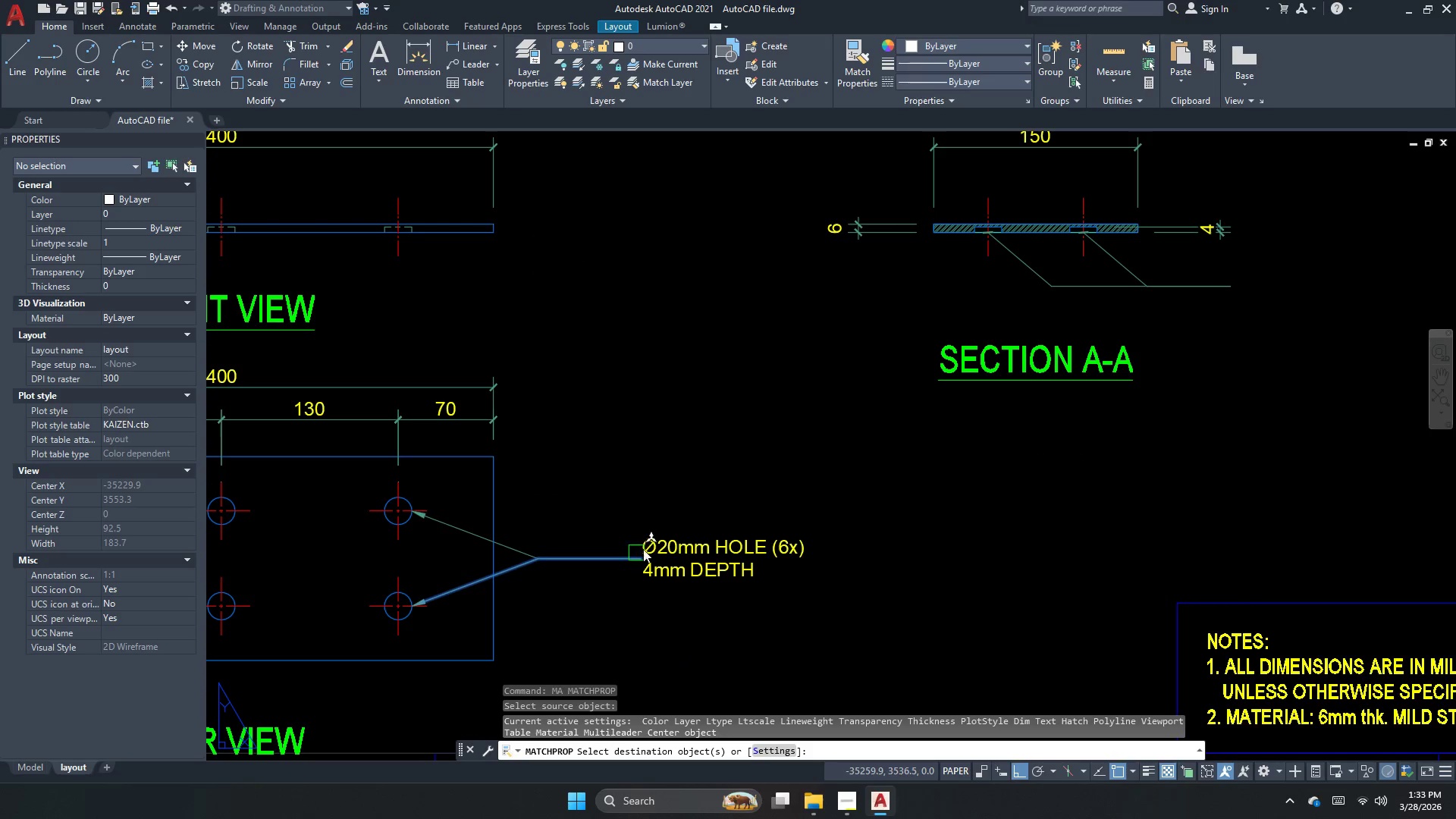 
scroll: coordinate [680, 554], scroll_direction: up, amount: 2.0
 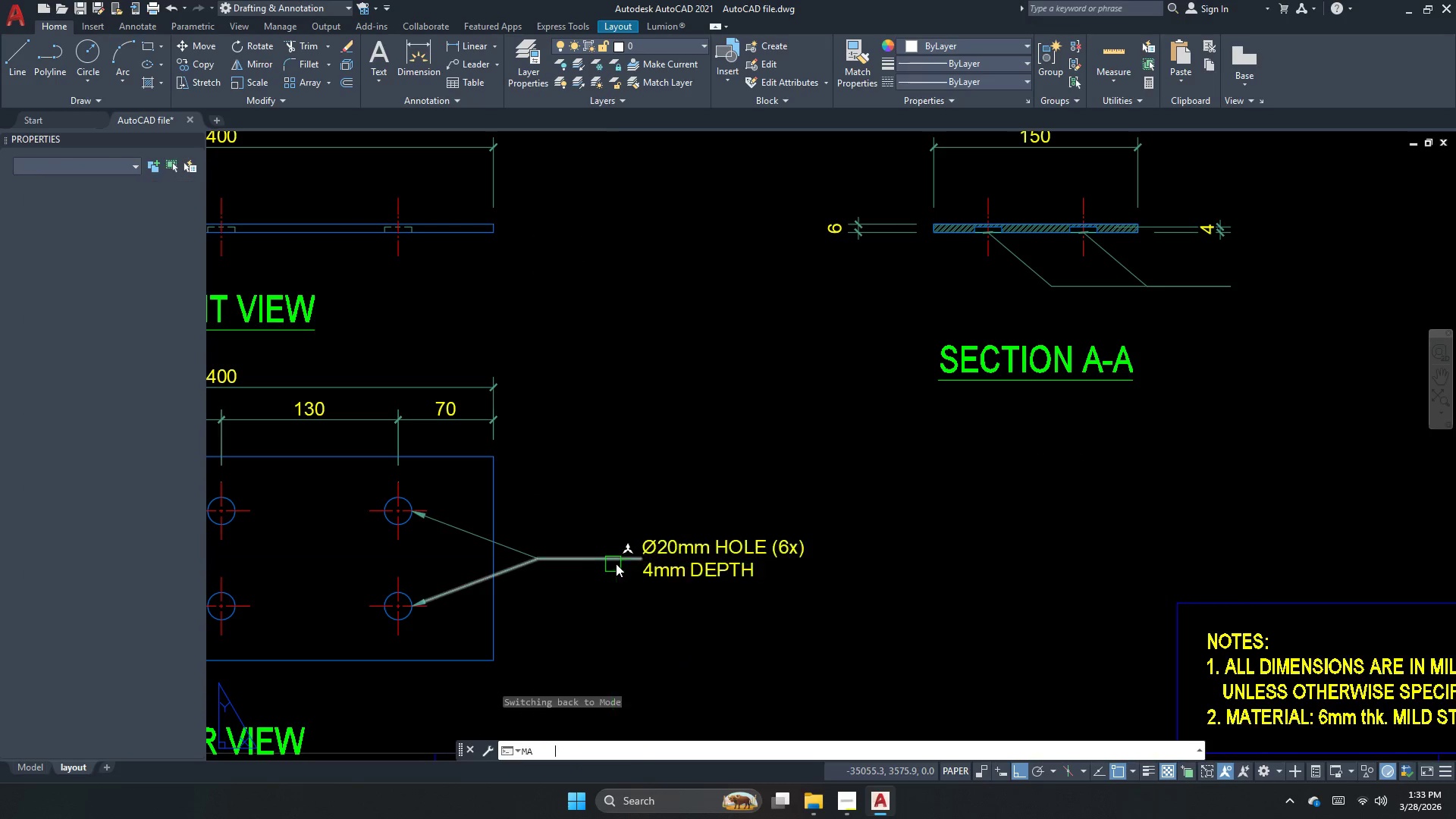 
left_click([626, 560])
 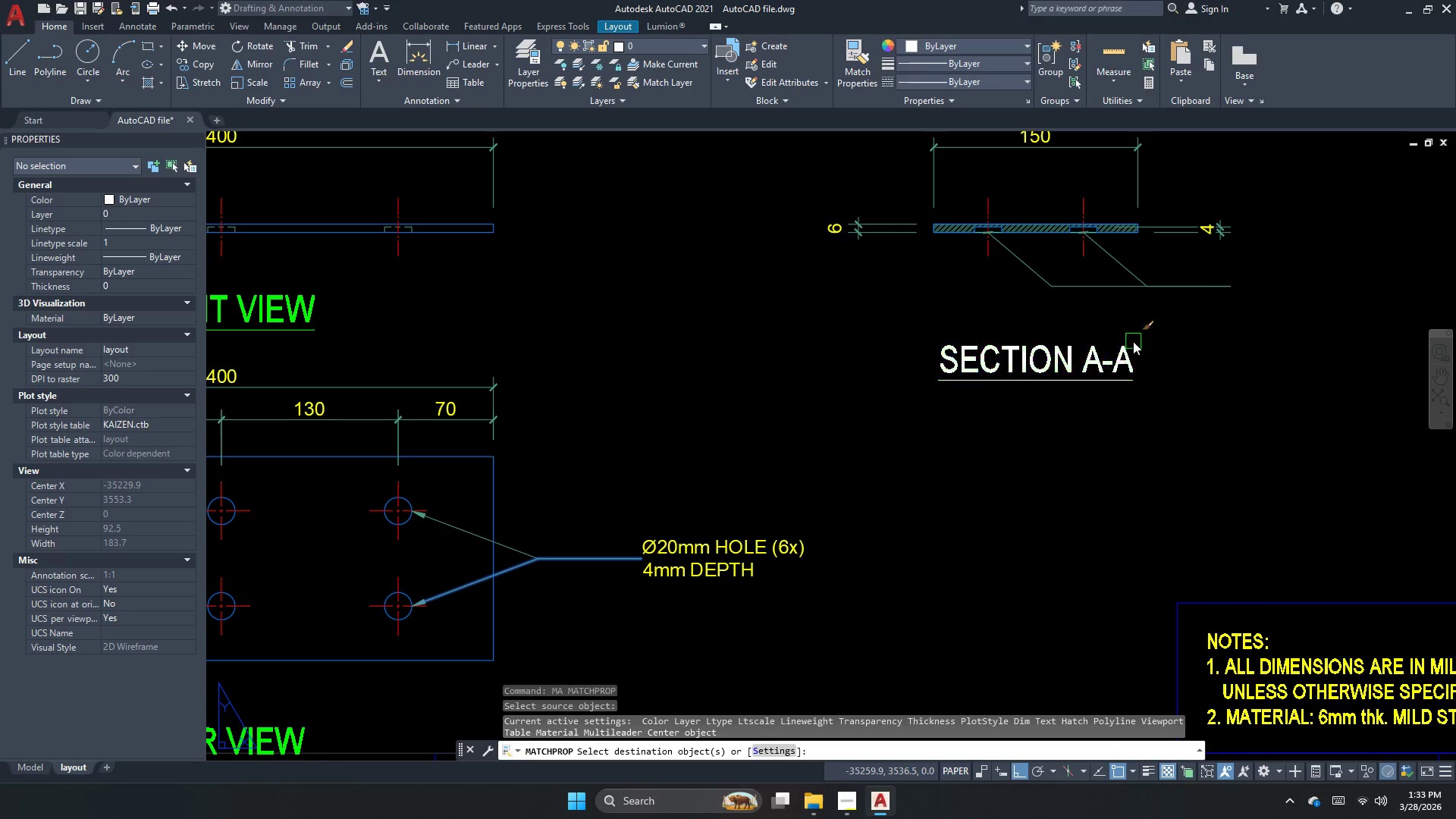 
left_click_drag(start_coordinate=[1166, 305], to_coordinate=[1146, 292])
 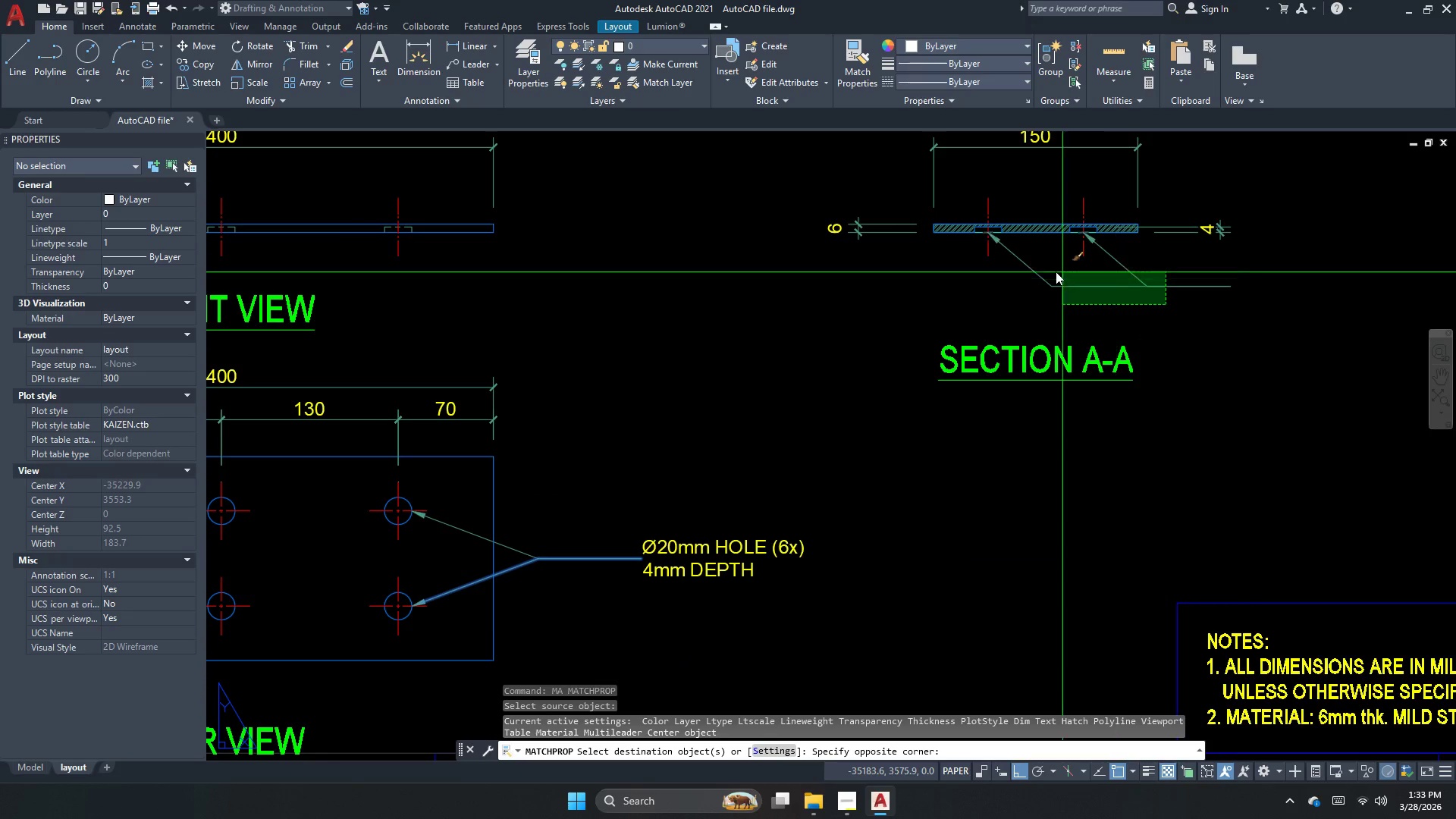 
double_click([1012, 271])
 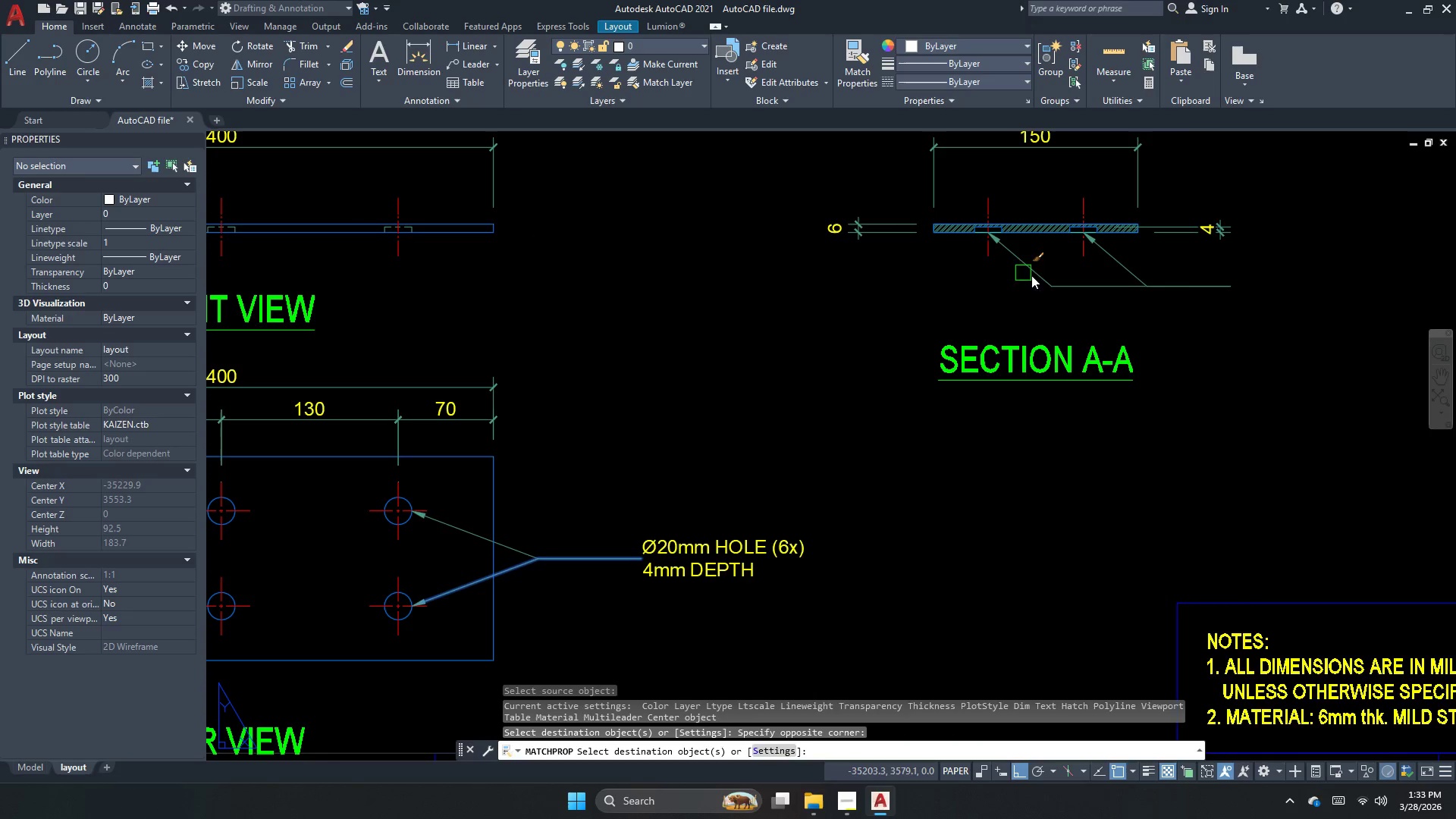 
key(Escape)
 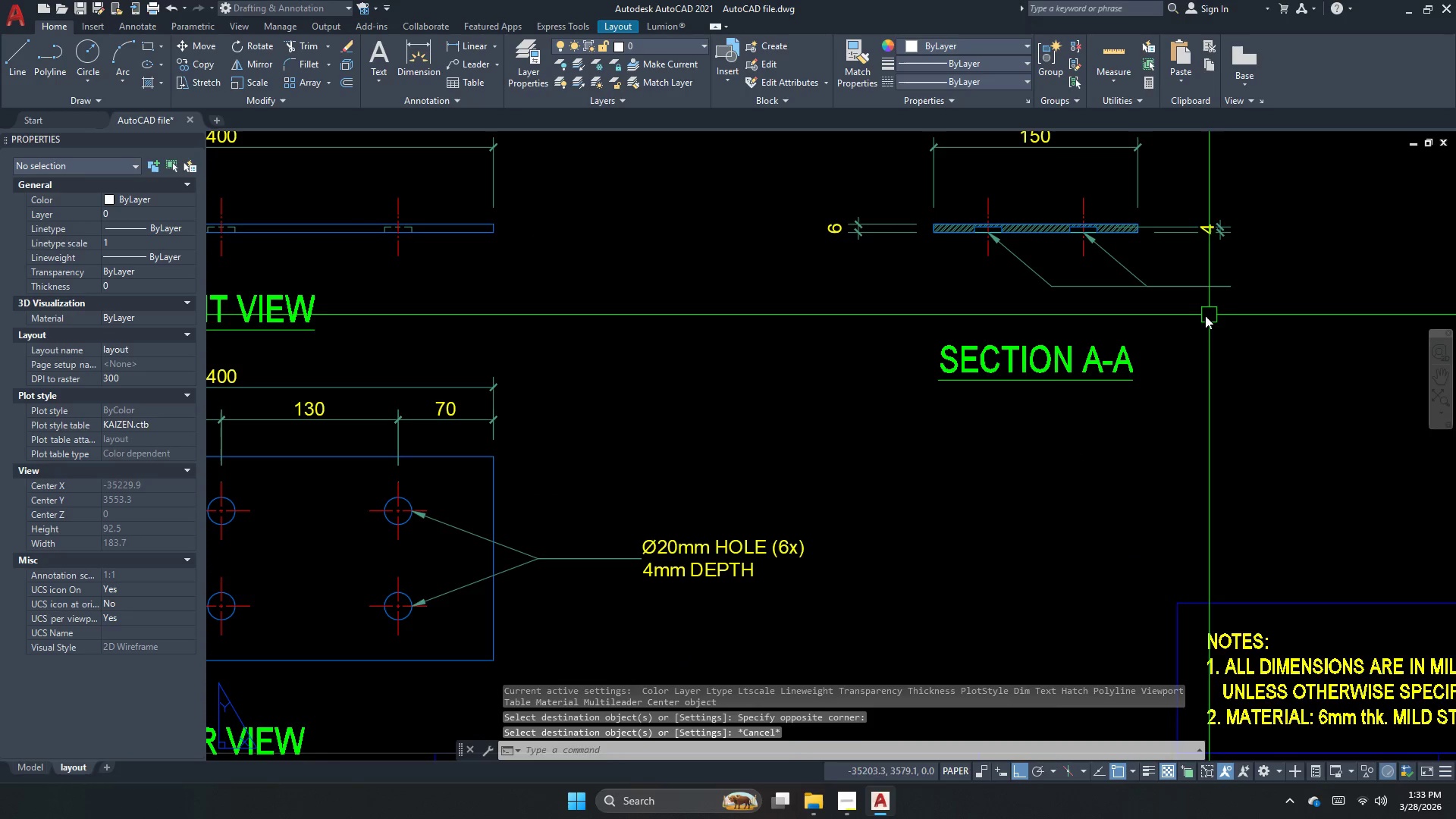 
left_click_drag(start_coordinate=[1205, 315], to_coordinate=[1173, 301])
 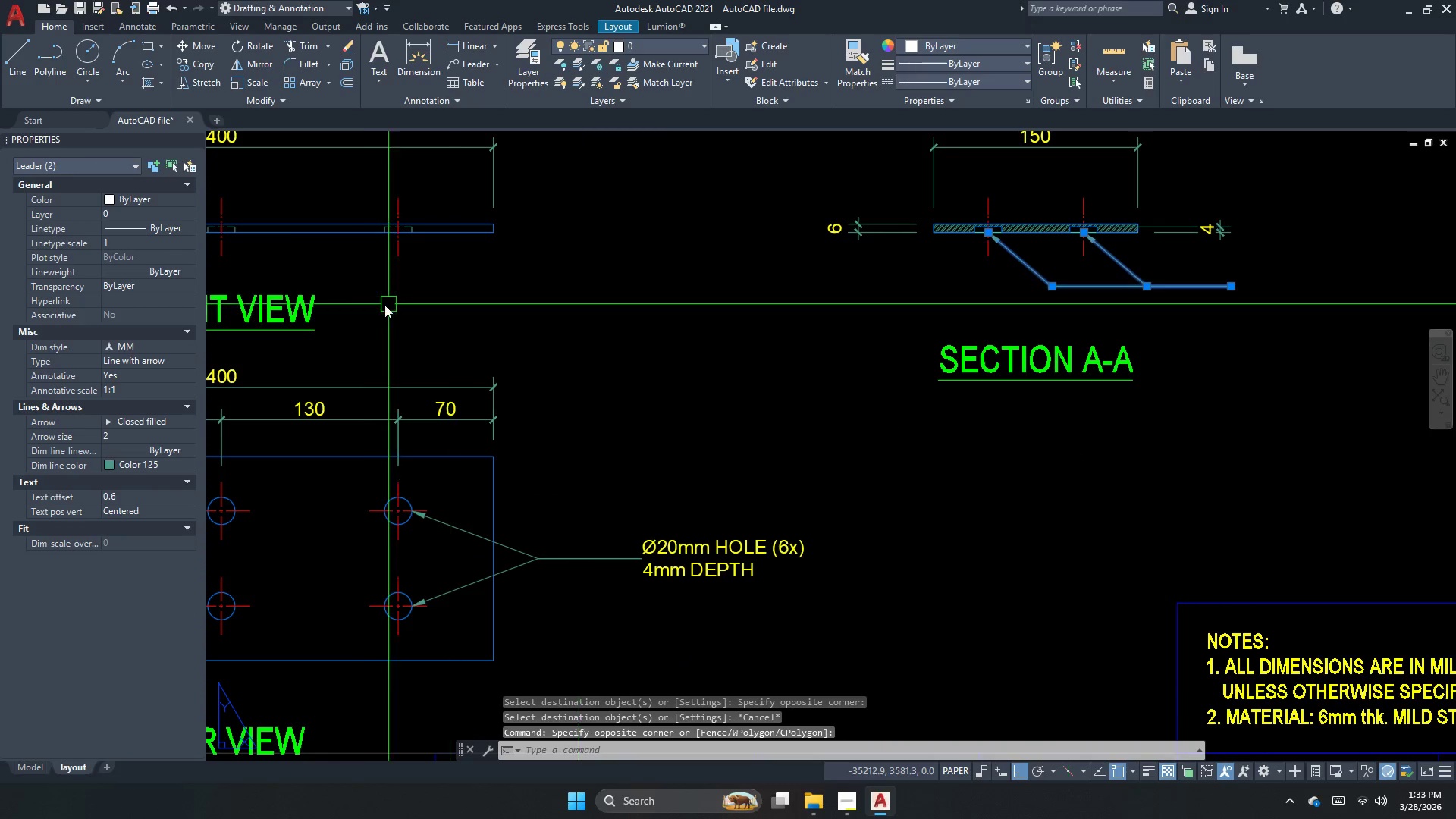 
left_click([143, 440])
 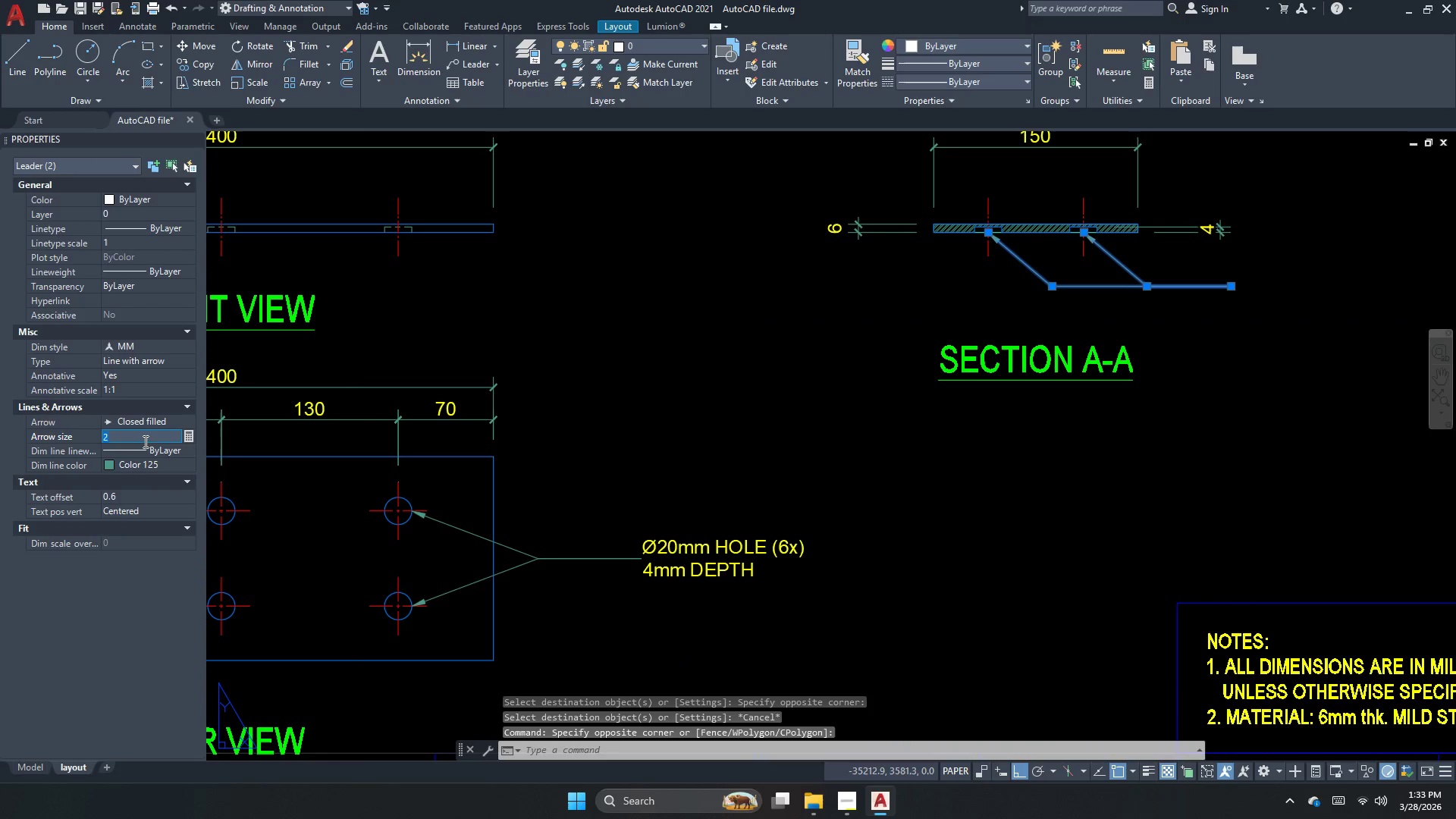 
type(1.5)
key(NumpadEnter)
key(Escape)
type(ma )
 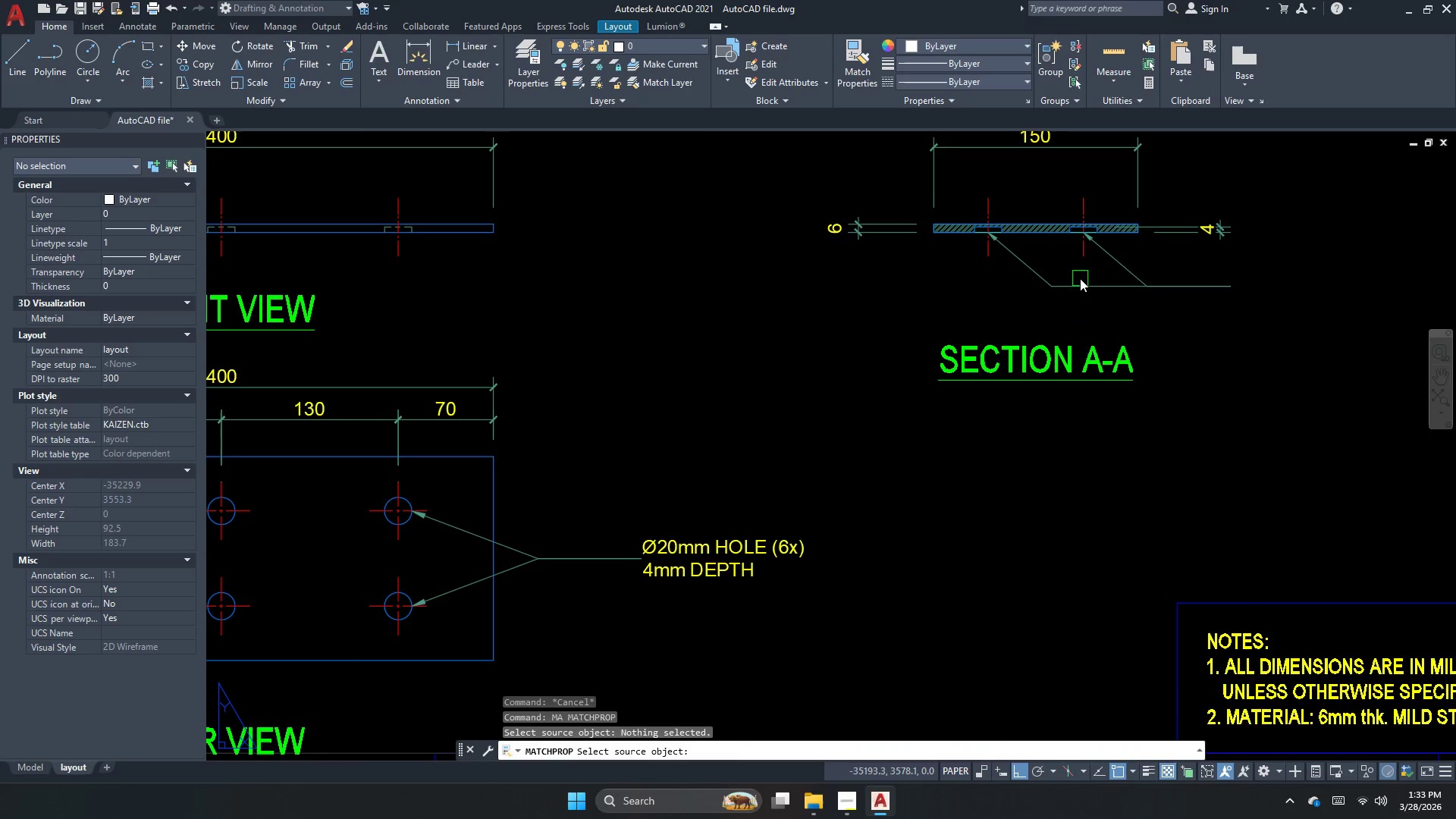 
double_click([1079, 290])
 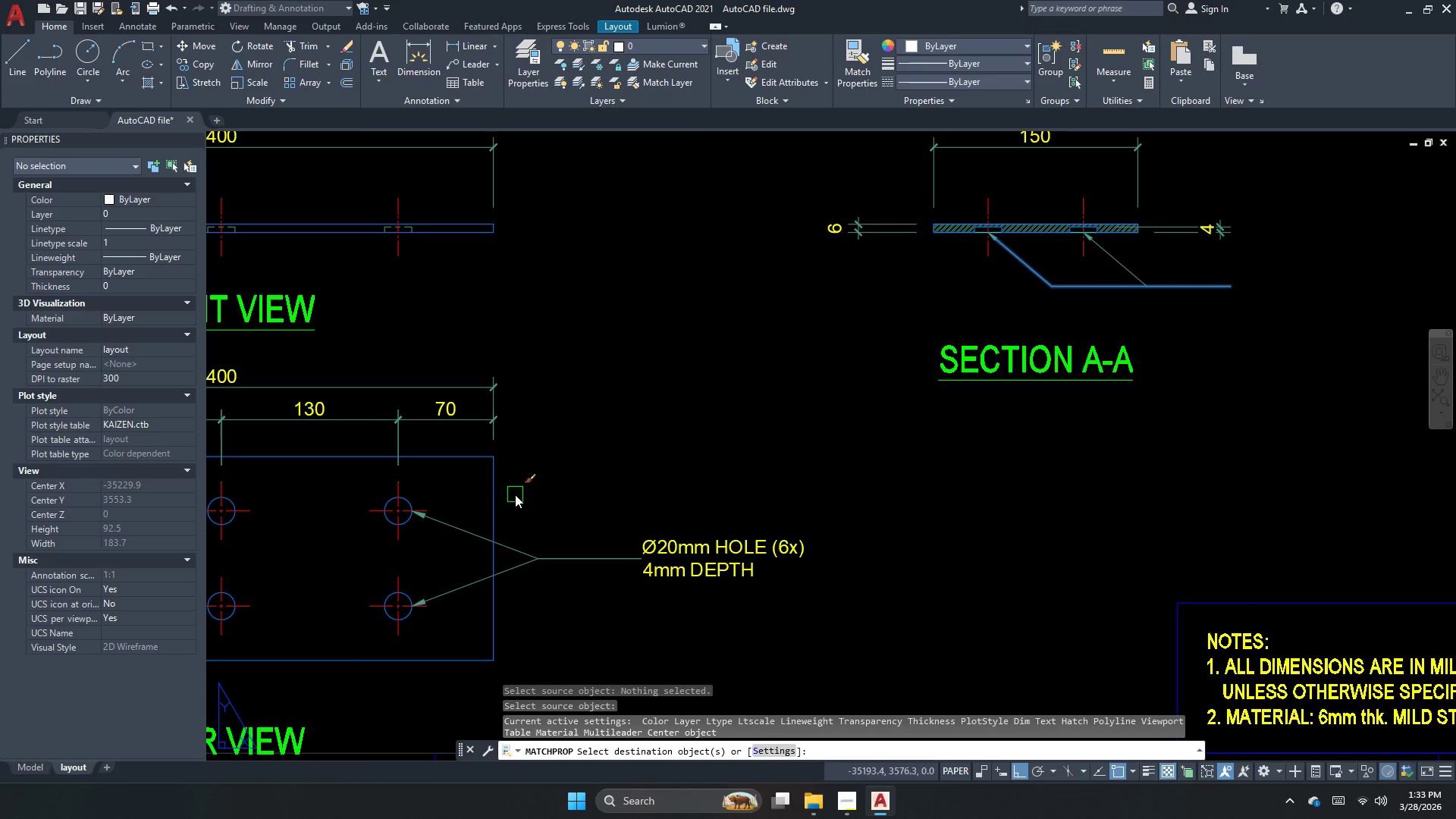 
left_click_drag(start_coordinate=[545, 490], to_coordinate=[520, 577])
 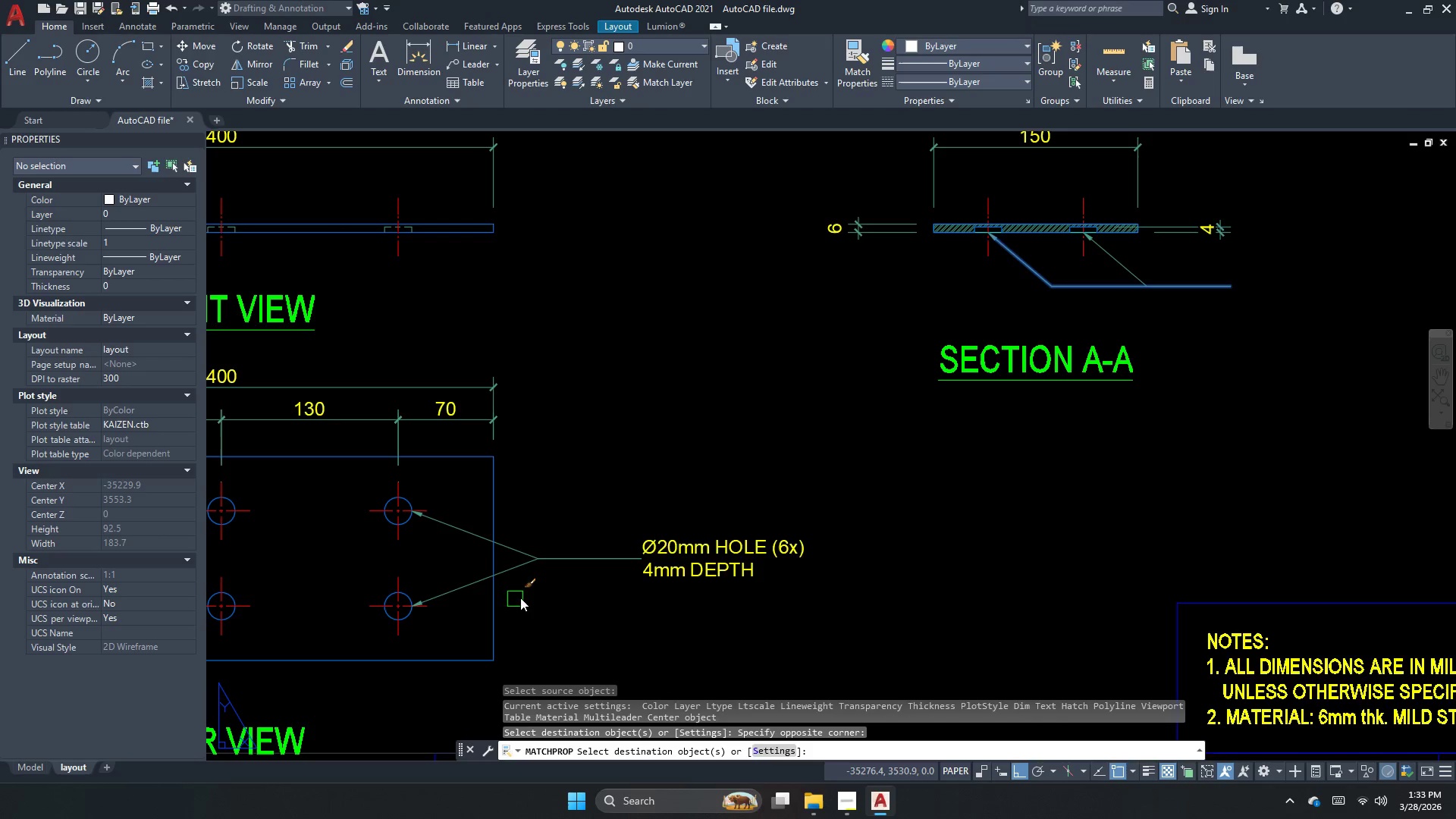 
key(Escape)
 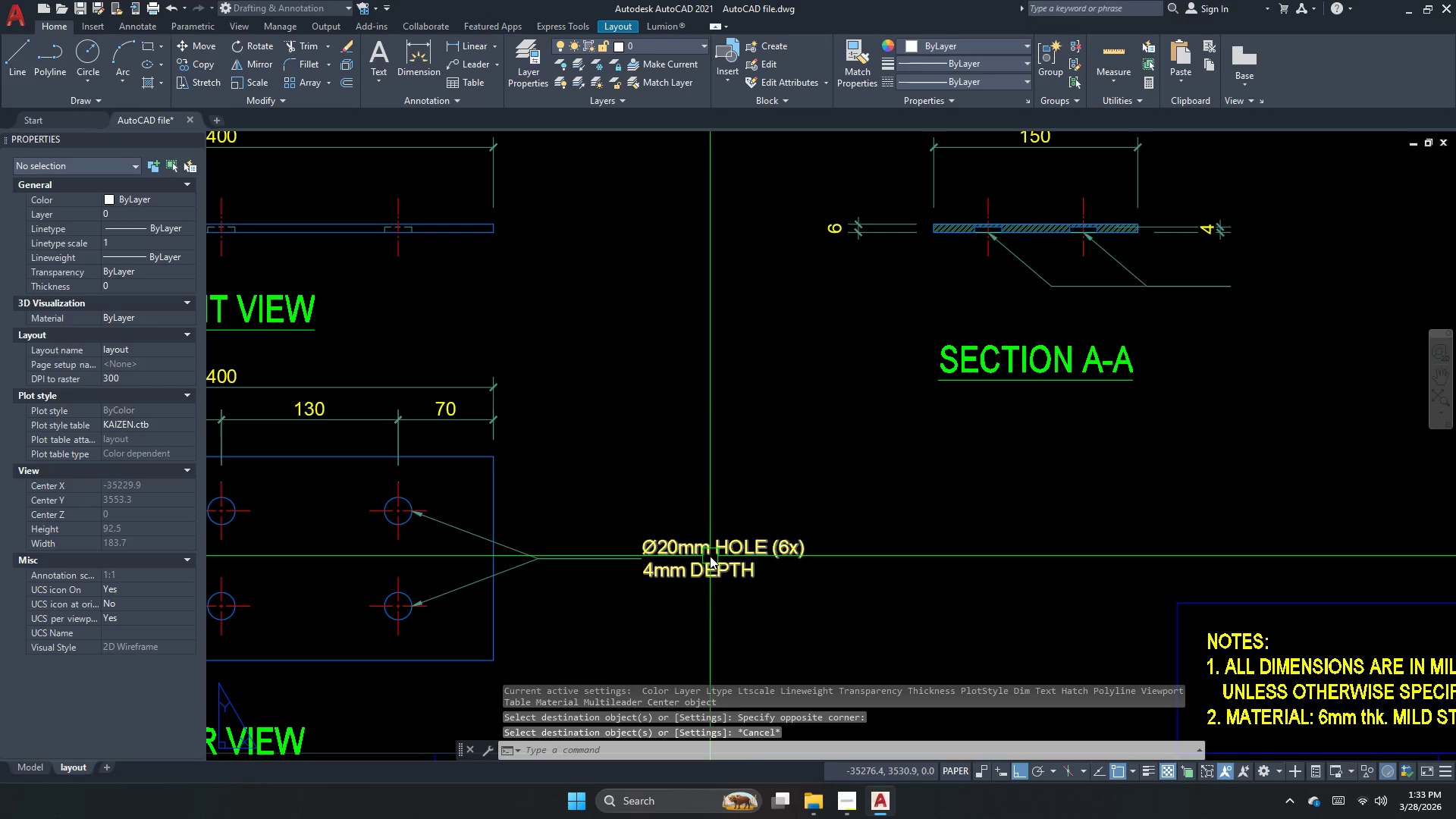 
left_click([710, 556])
 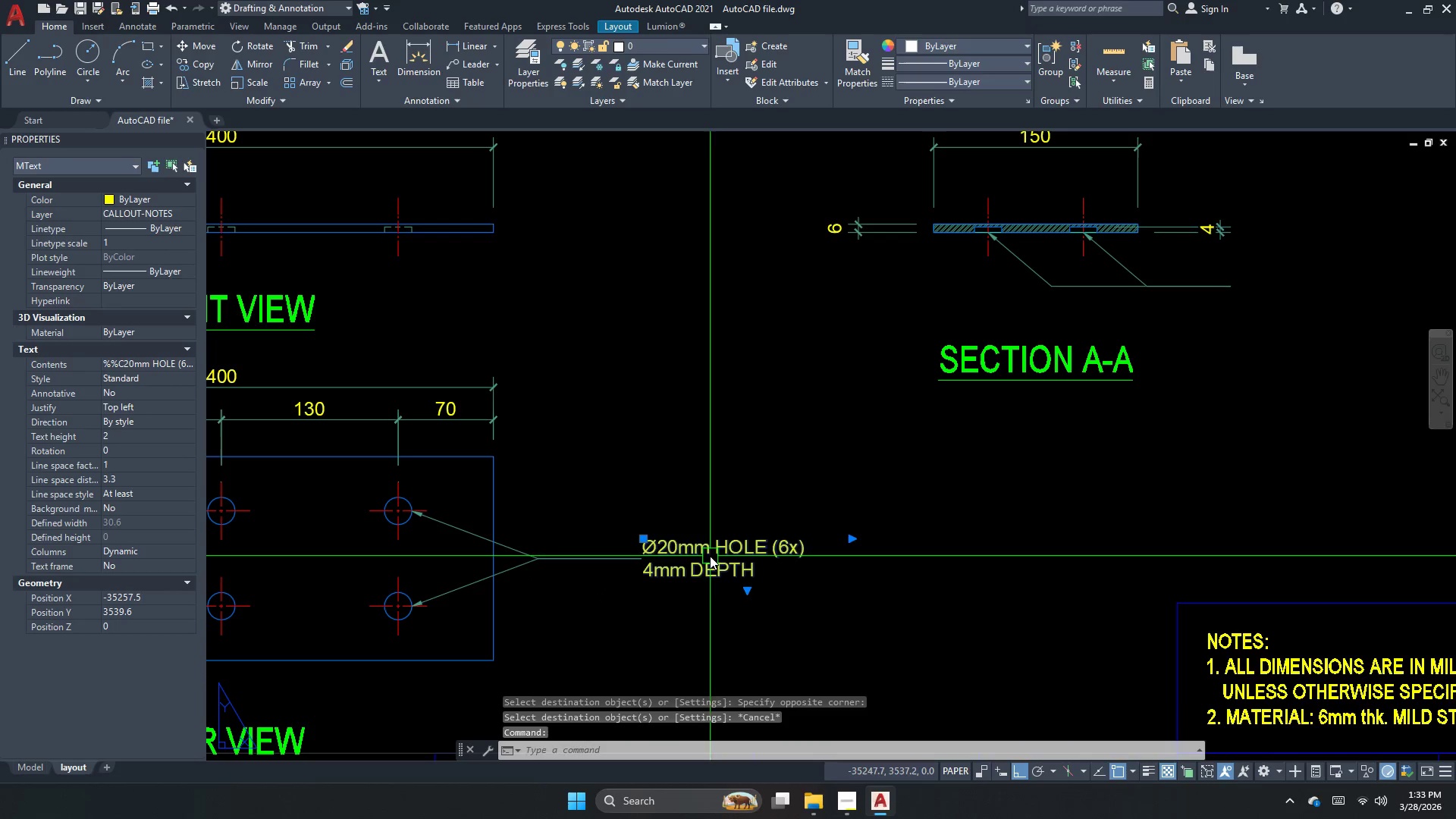 
type(co [F8])
 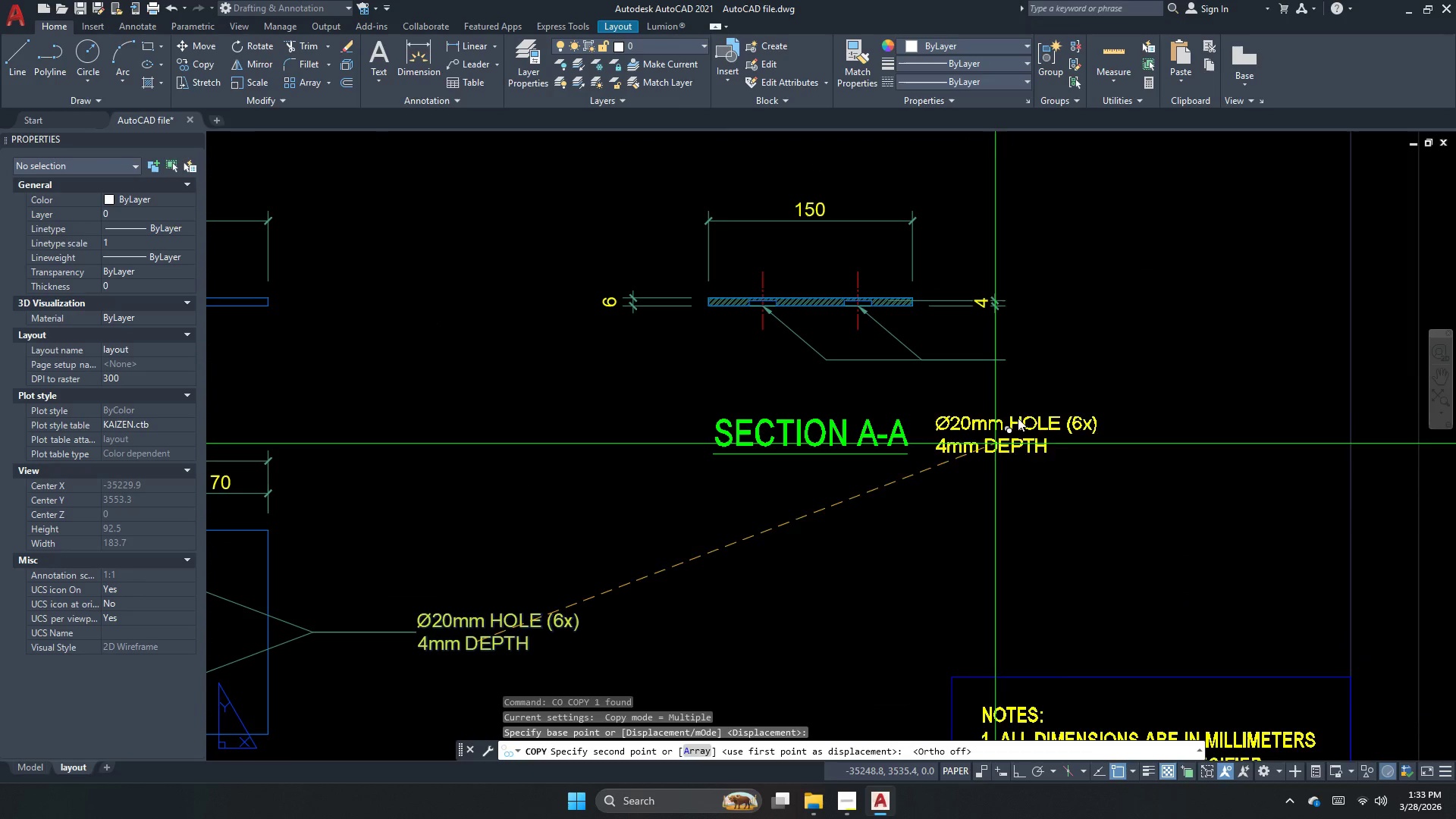 
scroll: coordinate [1068, 363], scroll_direction: up, amount: 1.0
 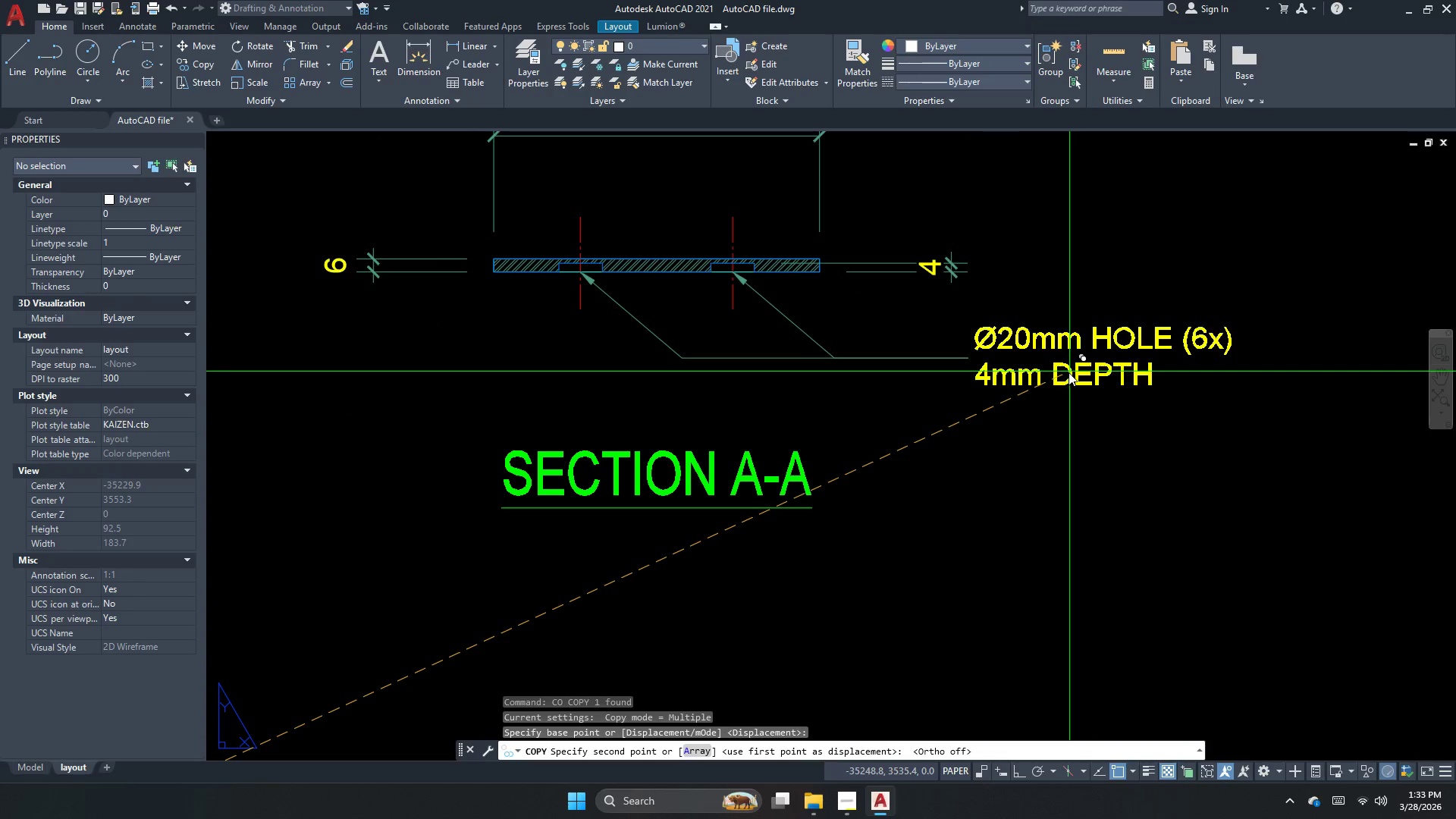 
left_click([1068, 372])
 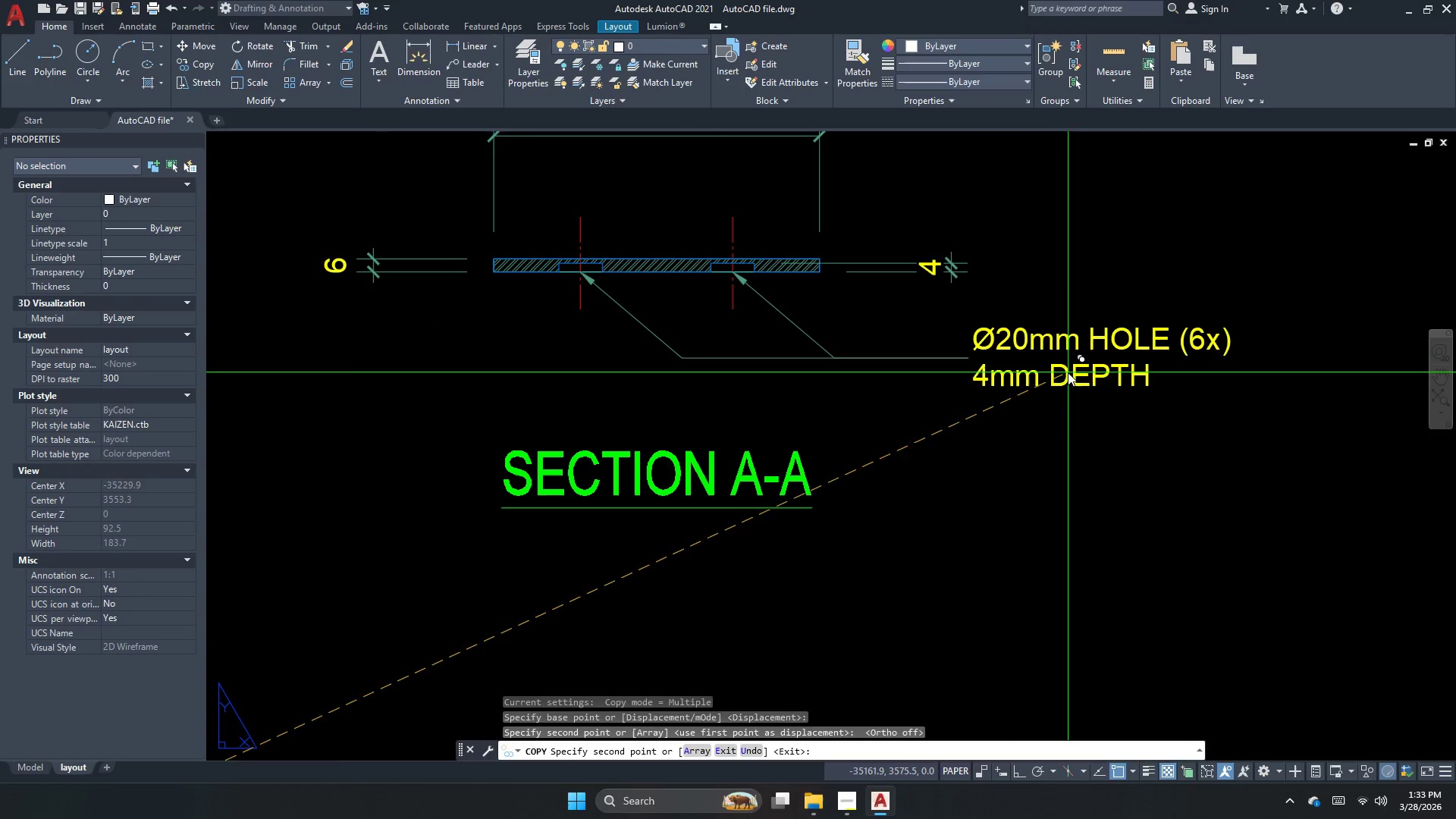 
key(Escape)
 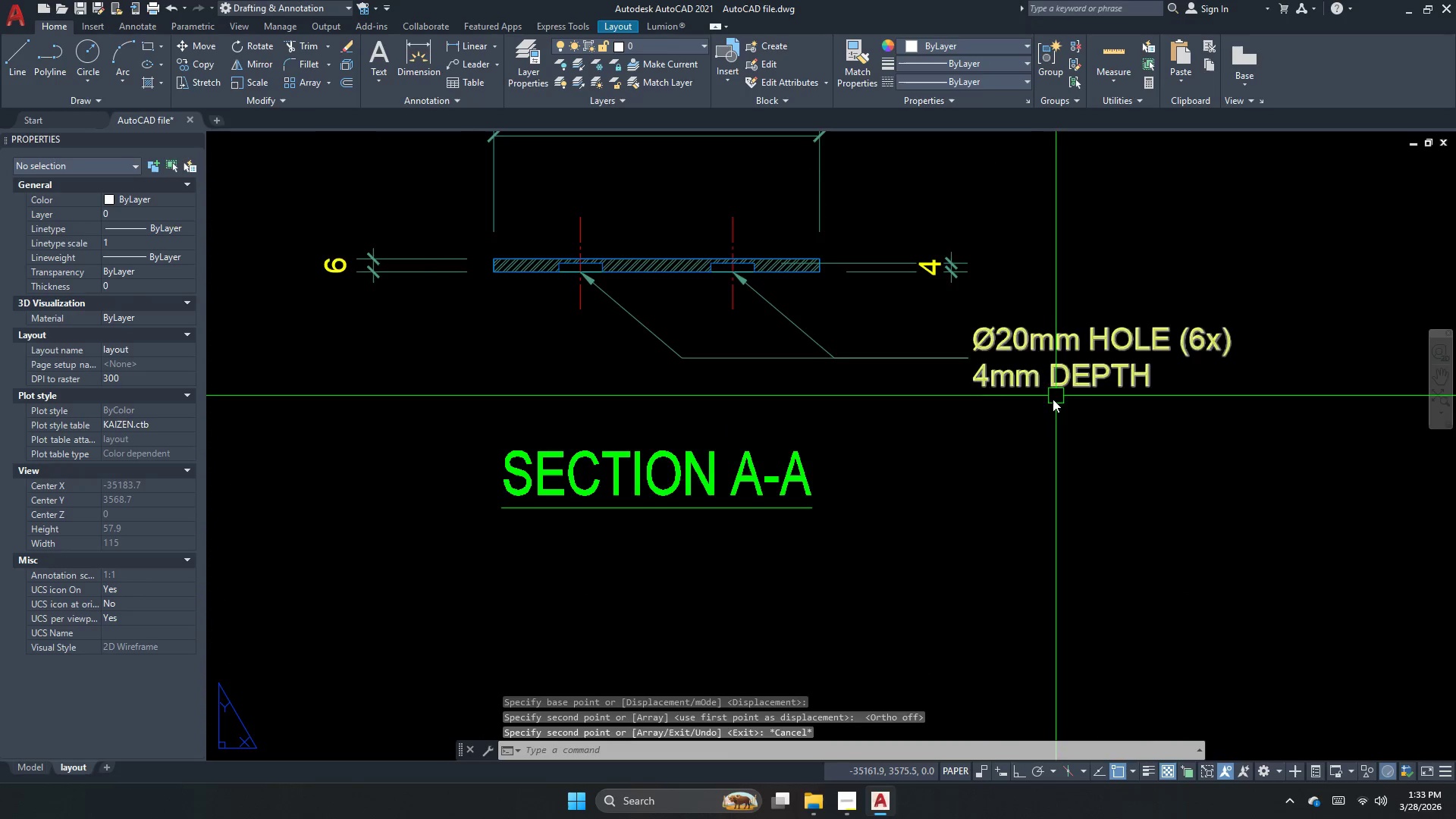 
scroll: coordinate [1013, 427], scroll_direction: down, amount: 2.0
 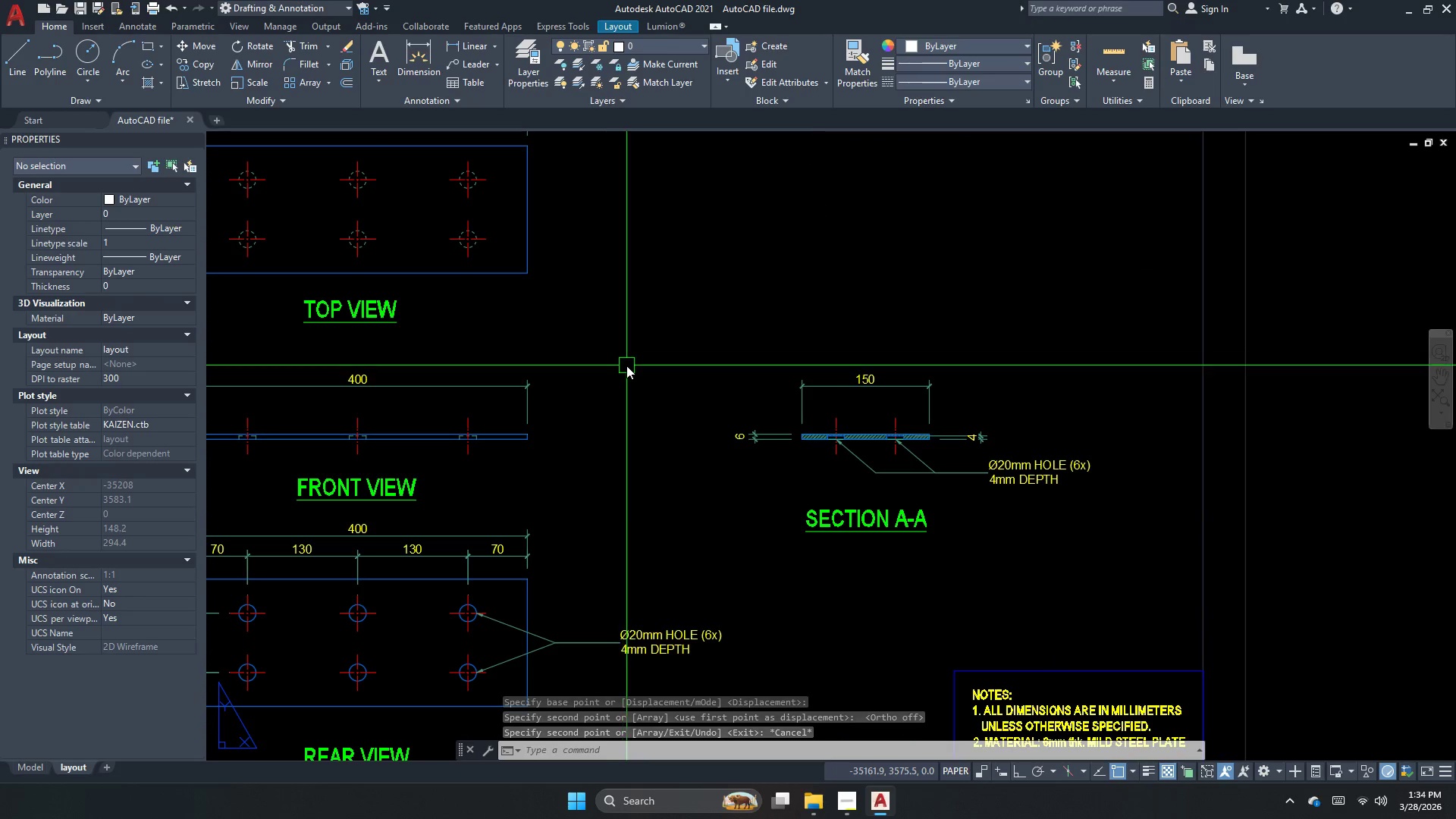 
key(Escape)
 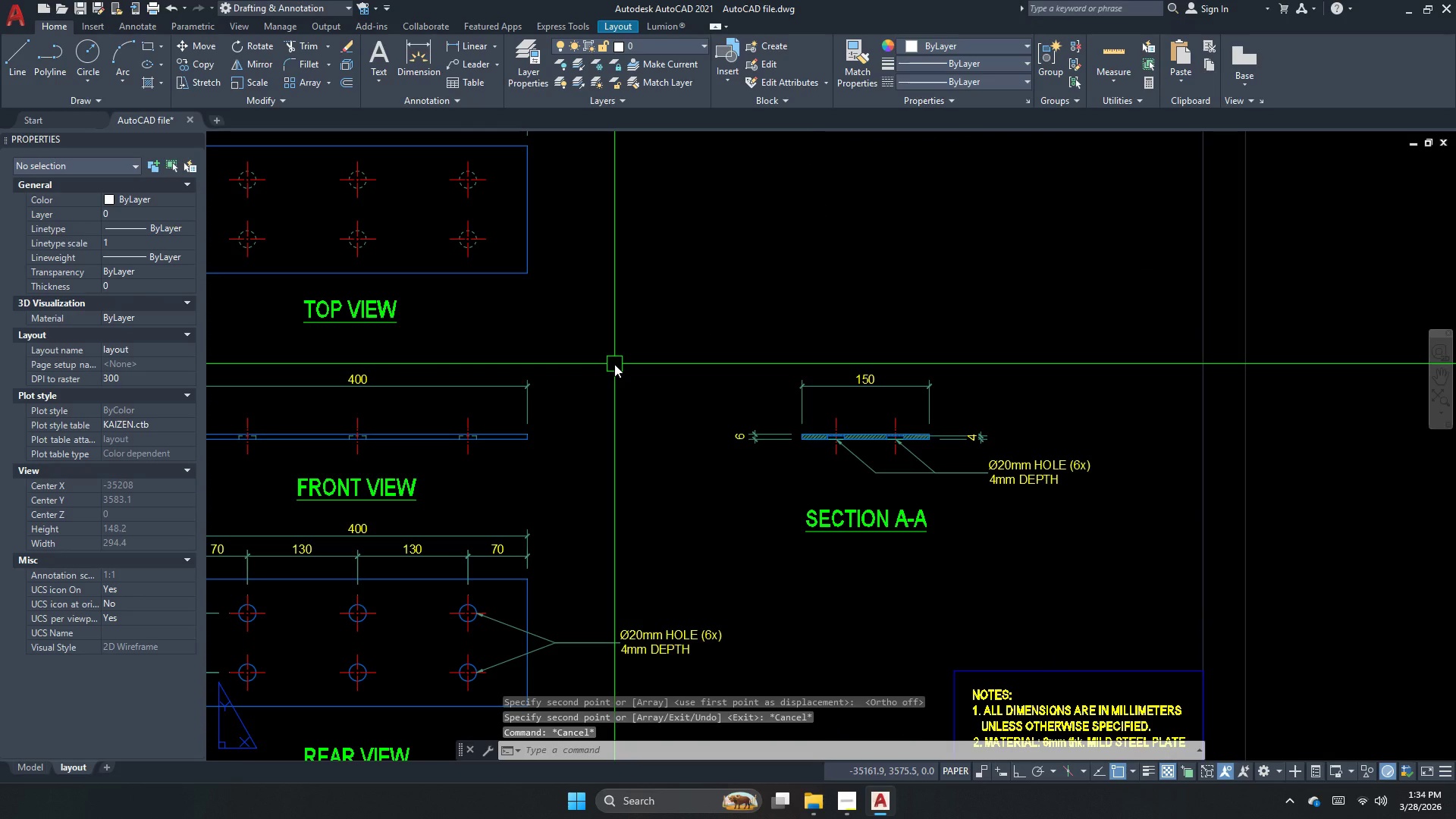 
scroll: coordinate [636, 388], scroll_direction: down, amount: 1.0
 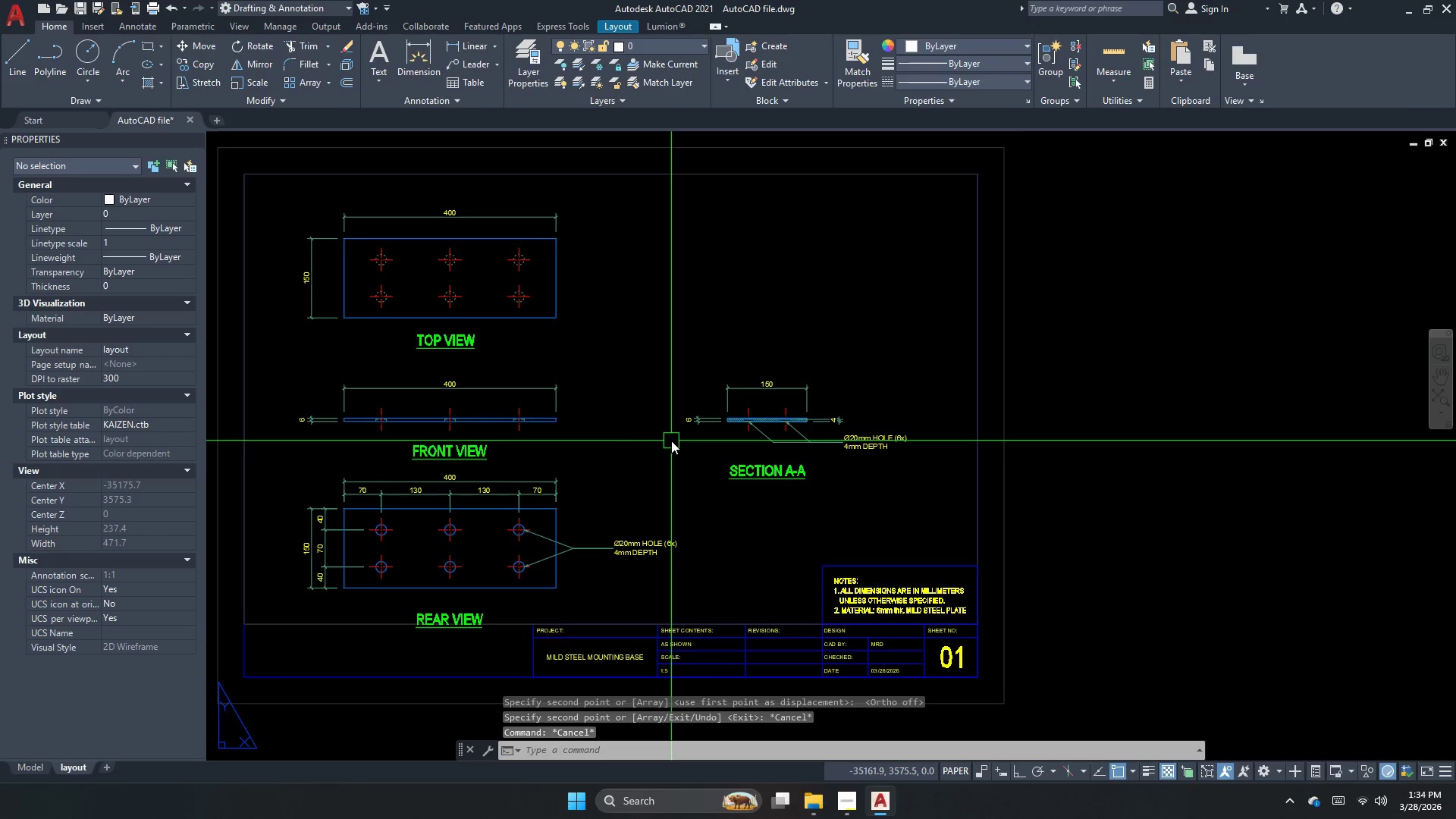 
key(Escape)
 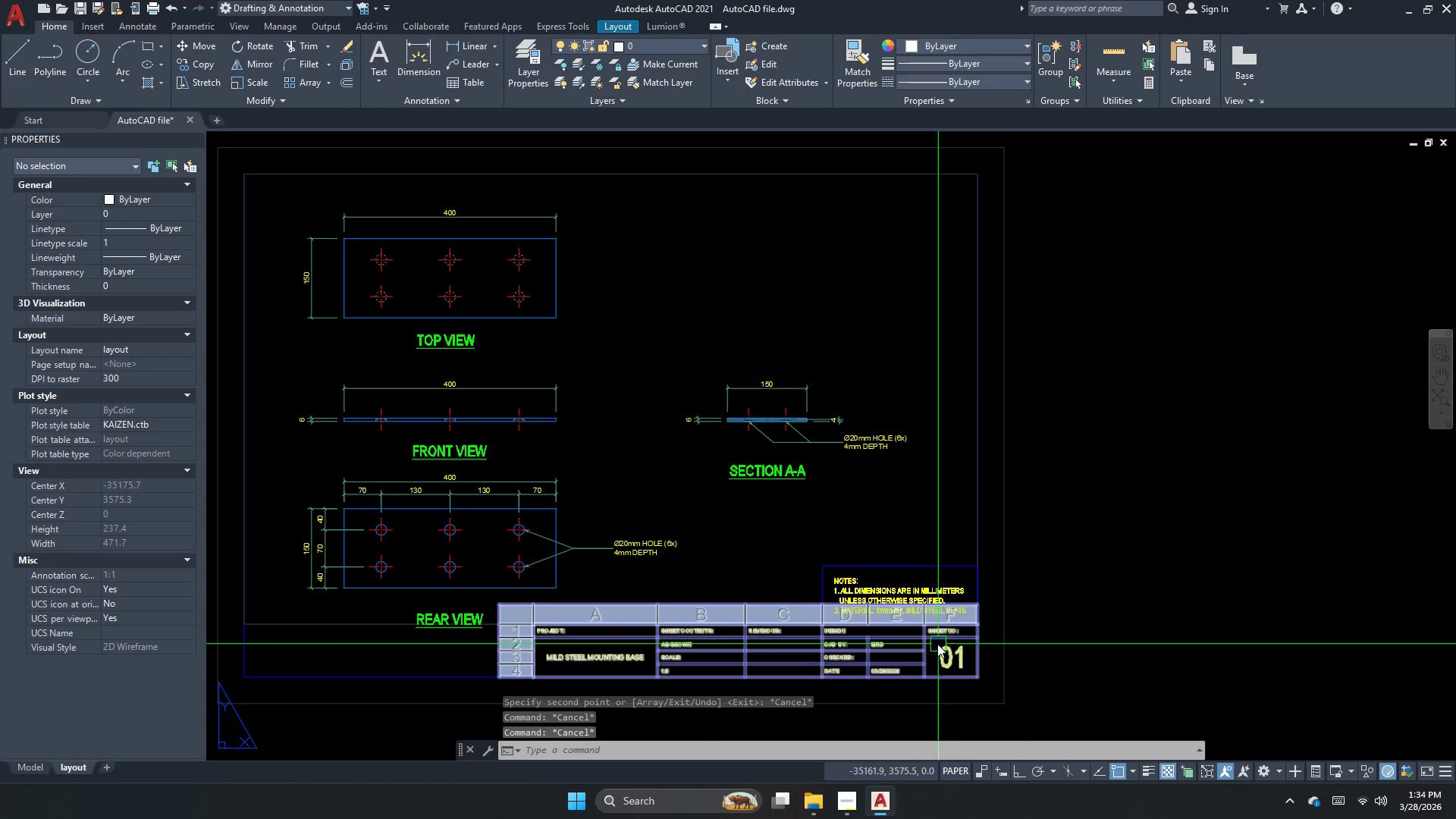 
wait(8.3)
 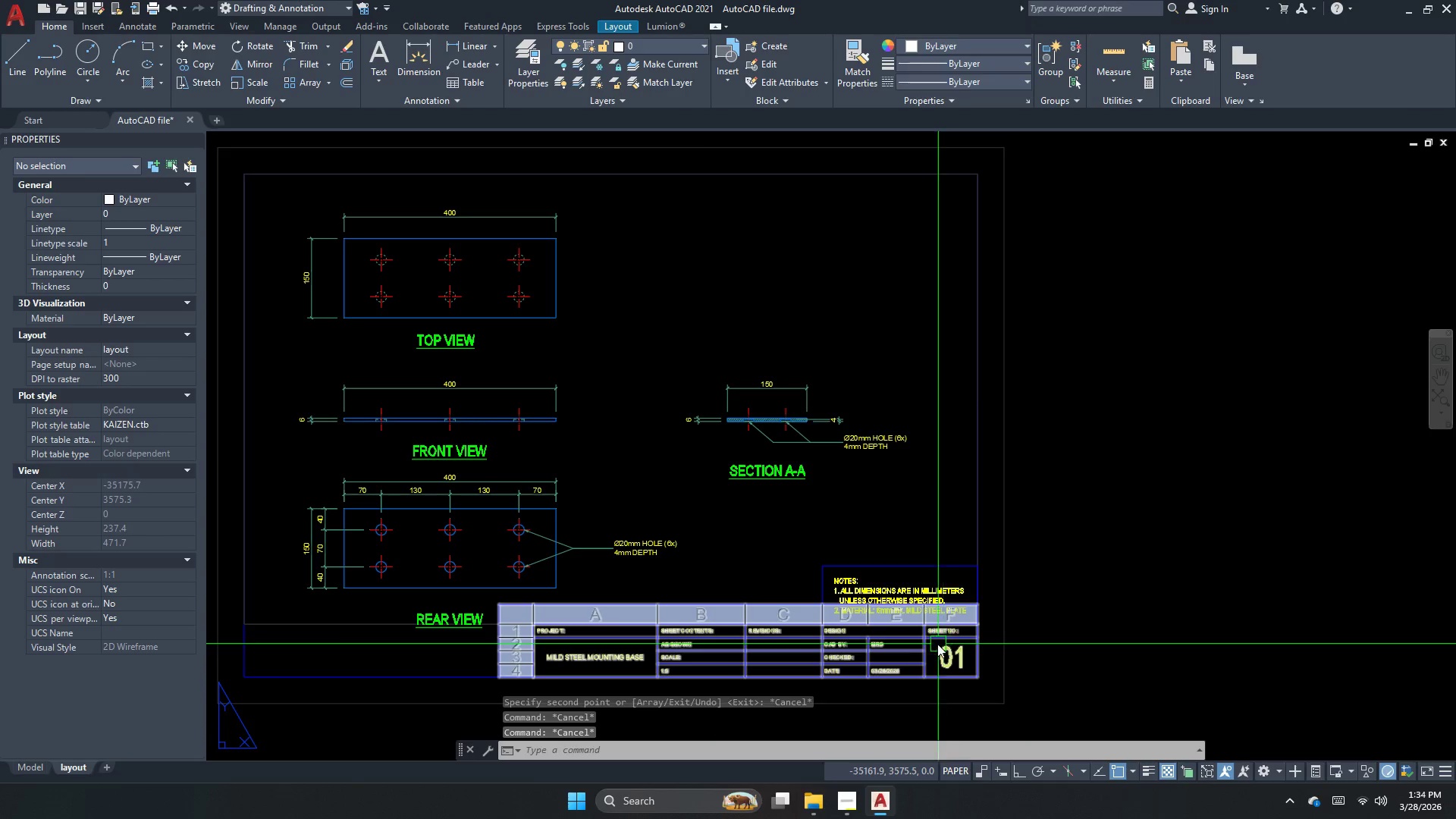 
scroll: coordinate [796, 524], scroll_direction: up, amount: 1.0
 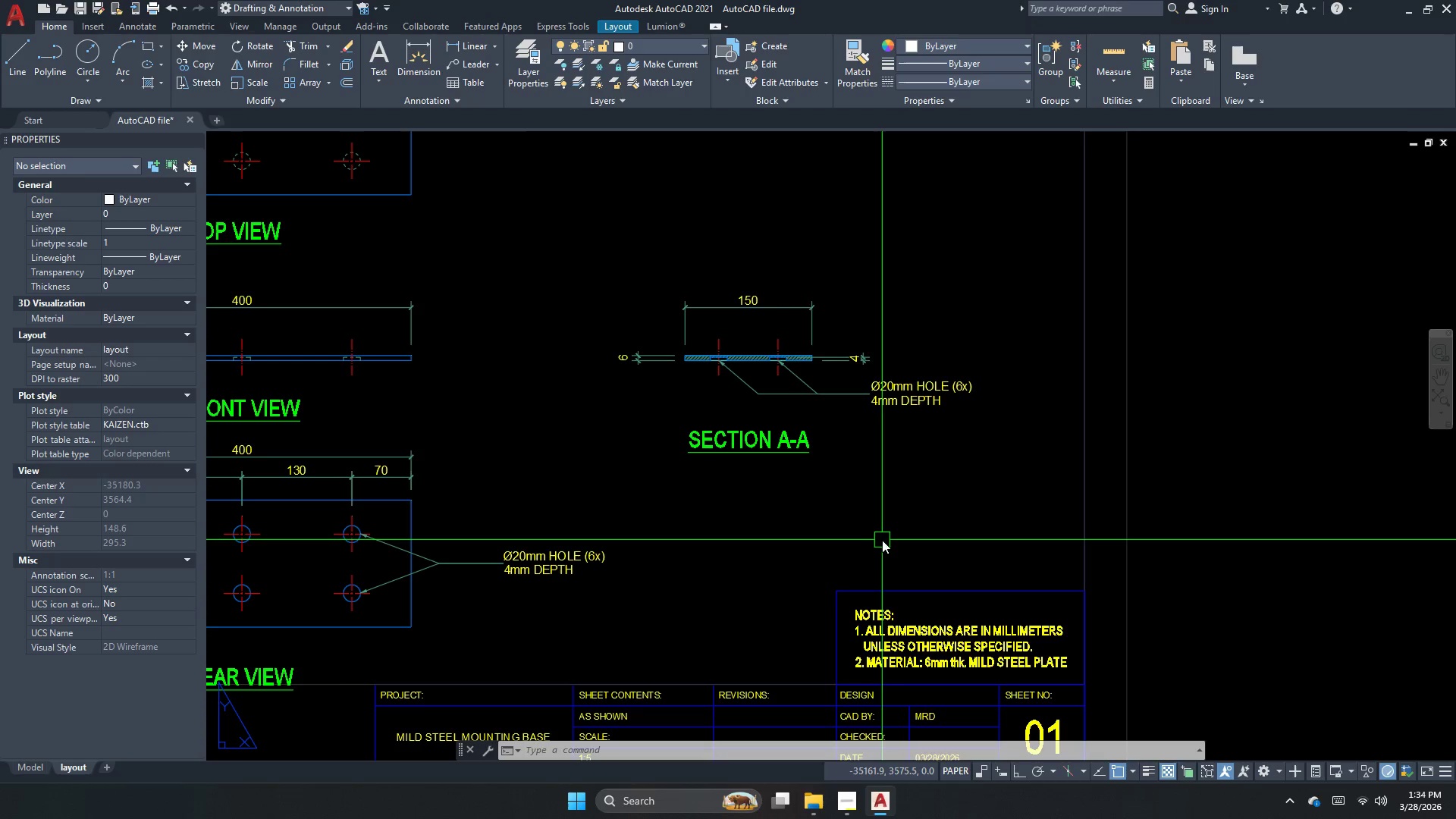 
wait(6.88)
 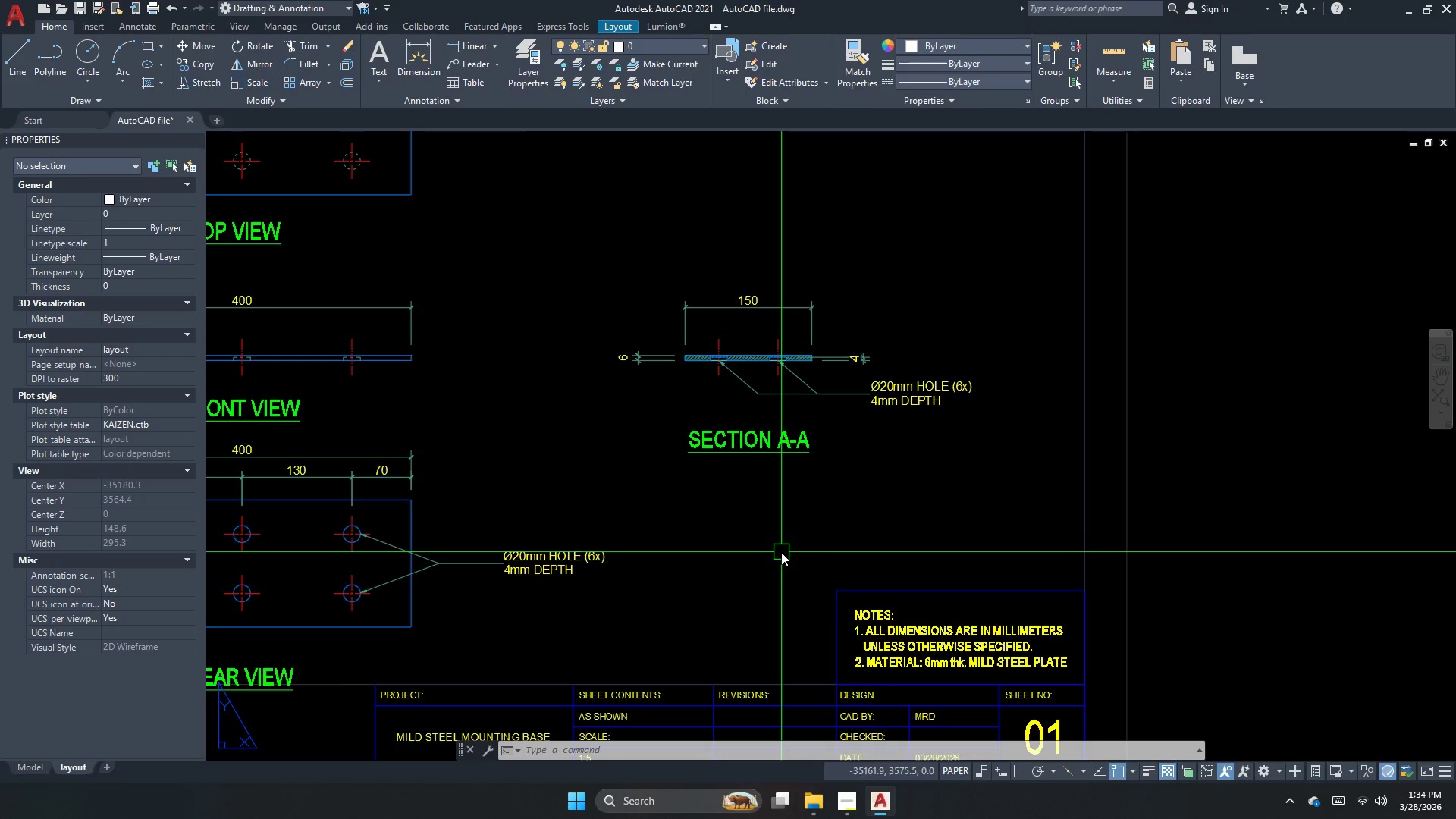 
scroll: coordinate [707, 384], scroll_direction: down, amount: 1.0
 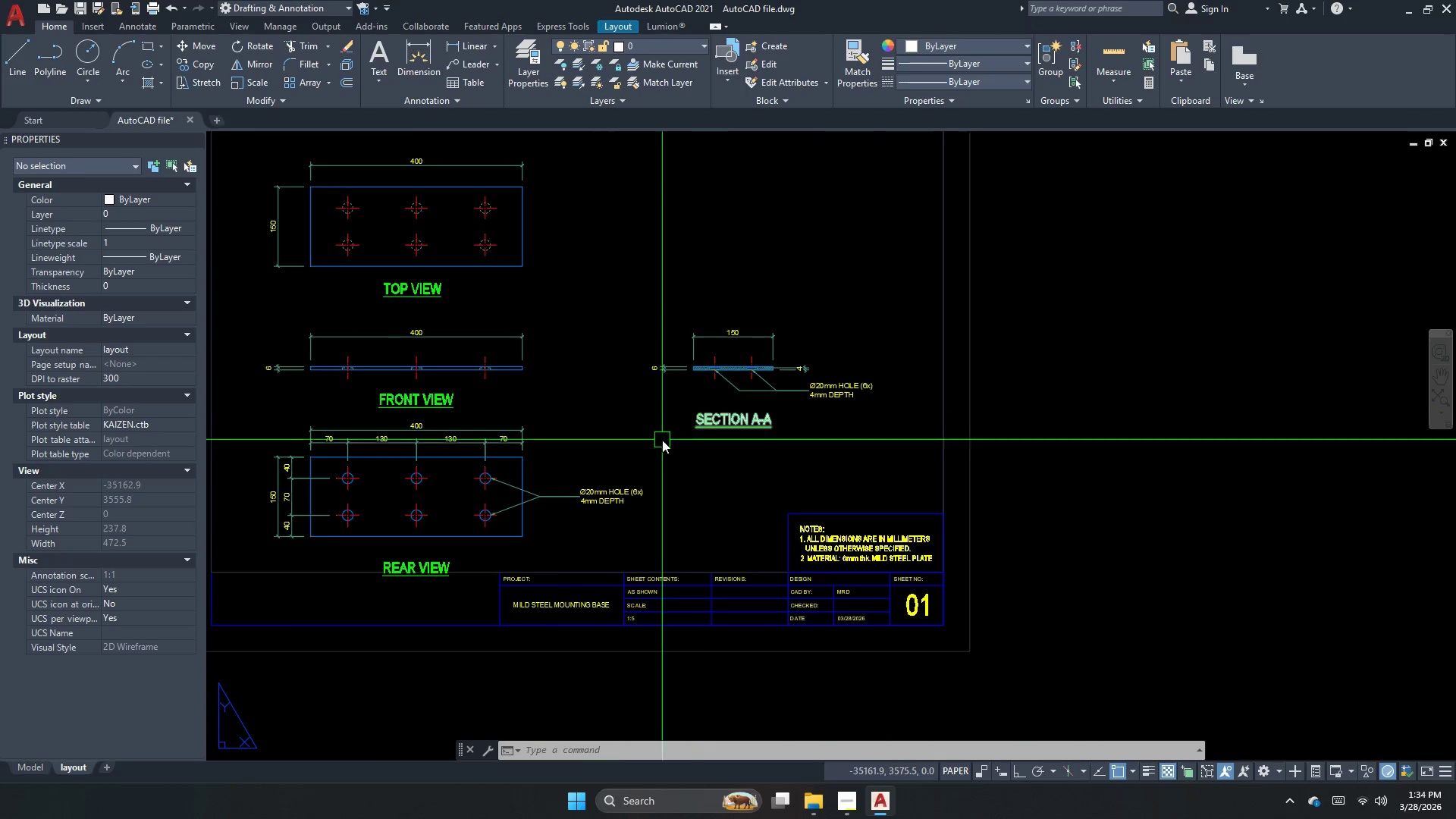 
scroll: coordinate [553, 483], scroll_direction: up, amount: 1.0
 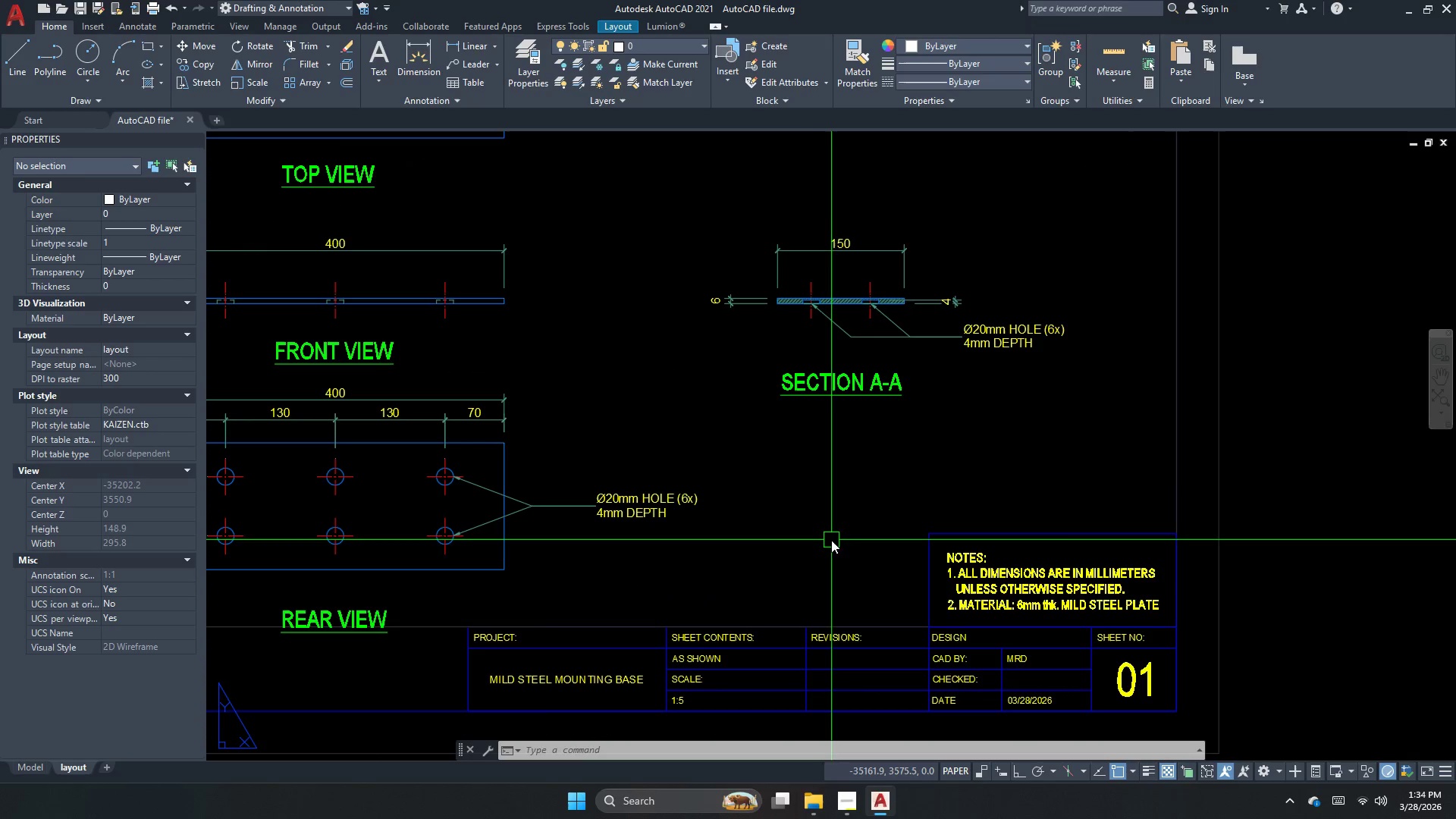 
left_click([851, 812])